 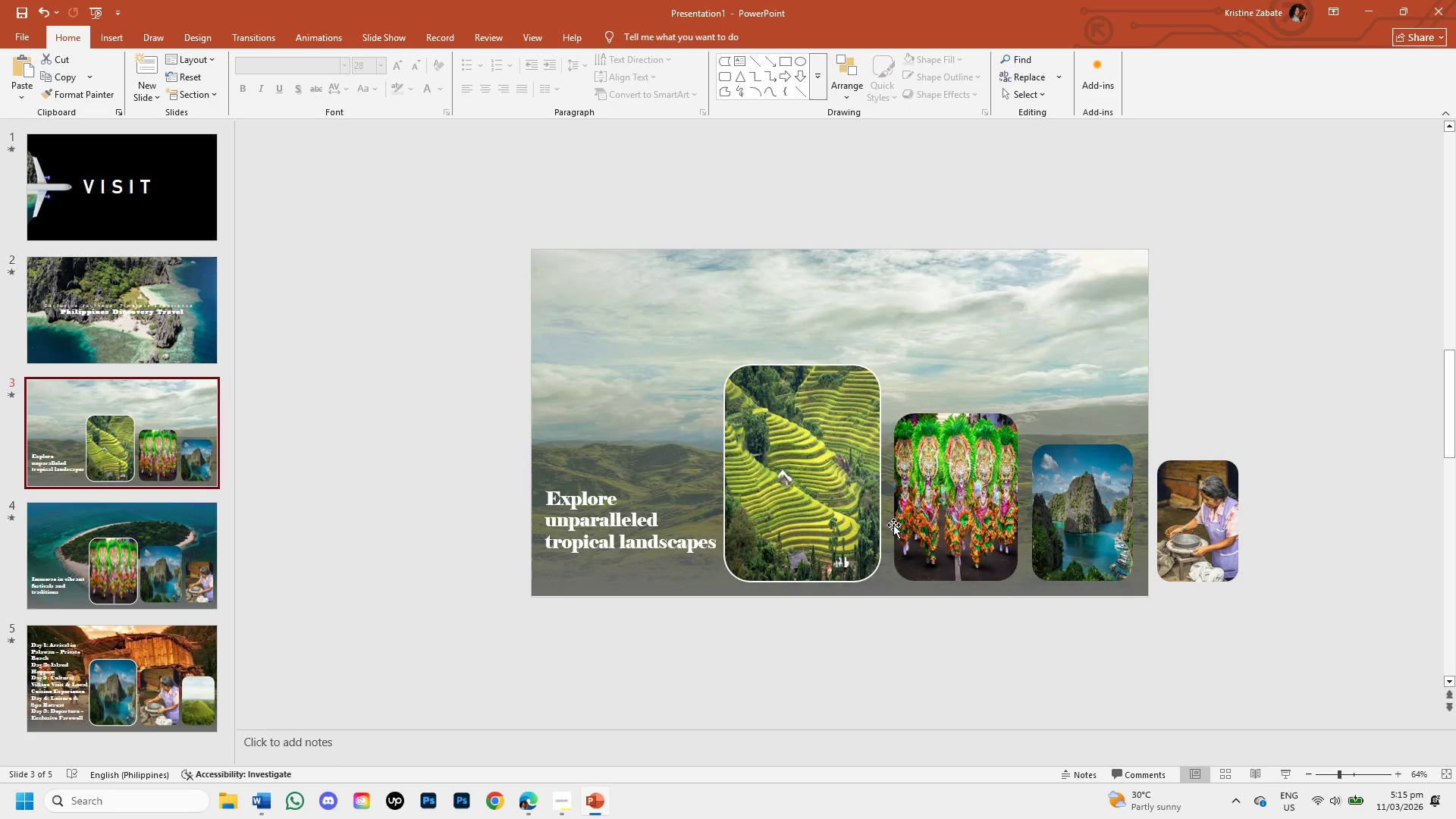 
left_click([1062, 537])
 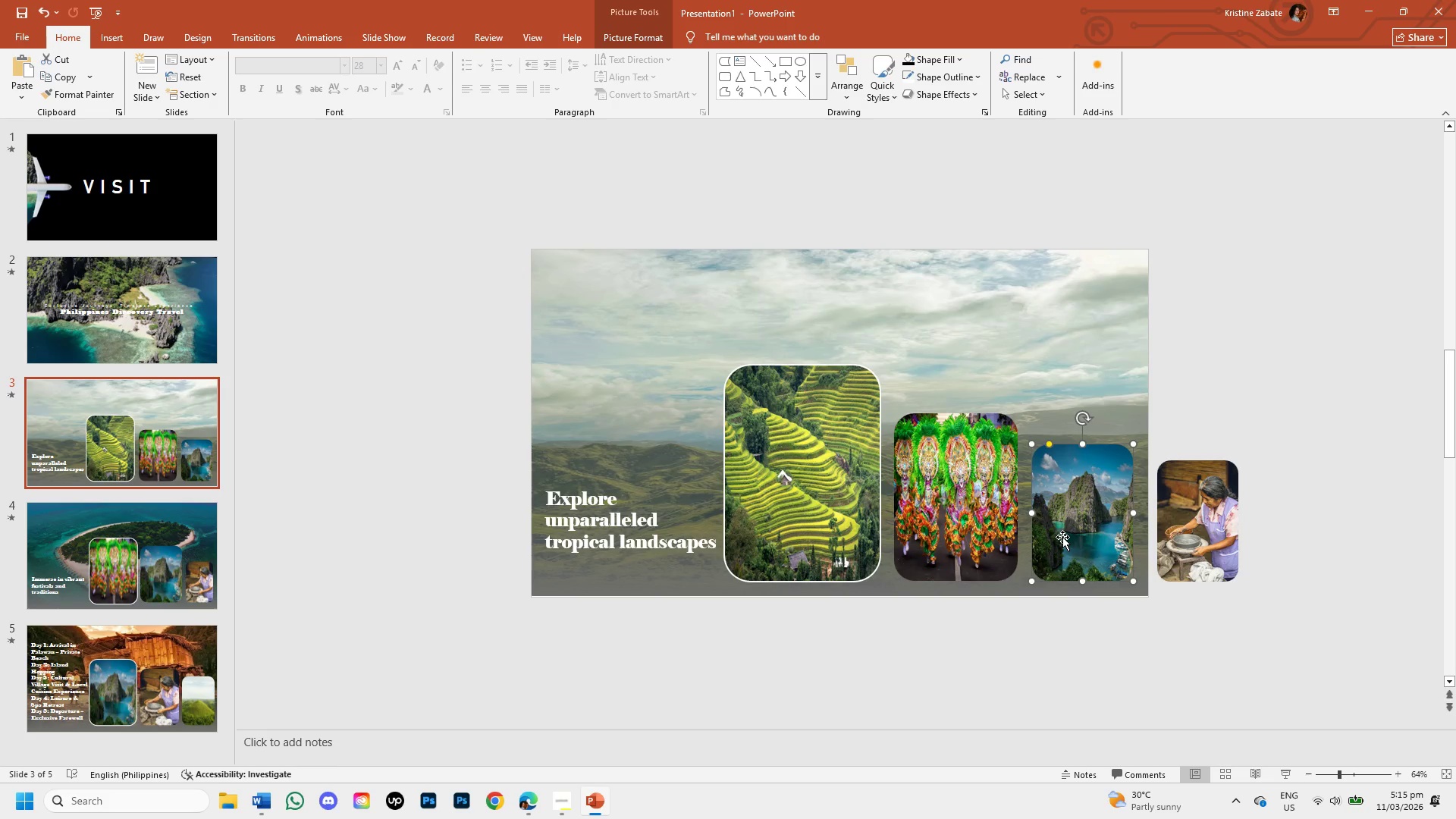 
key(Backspace)
 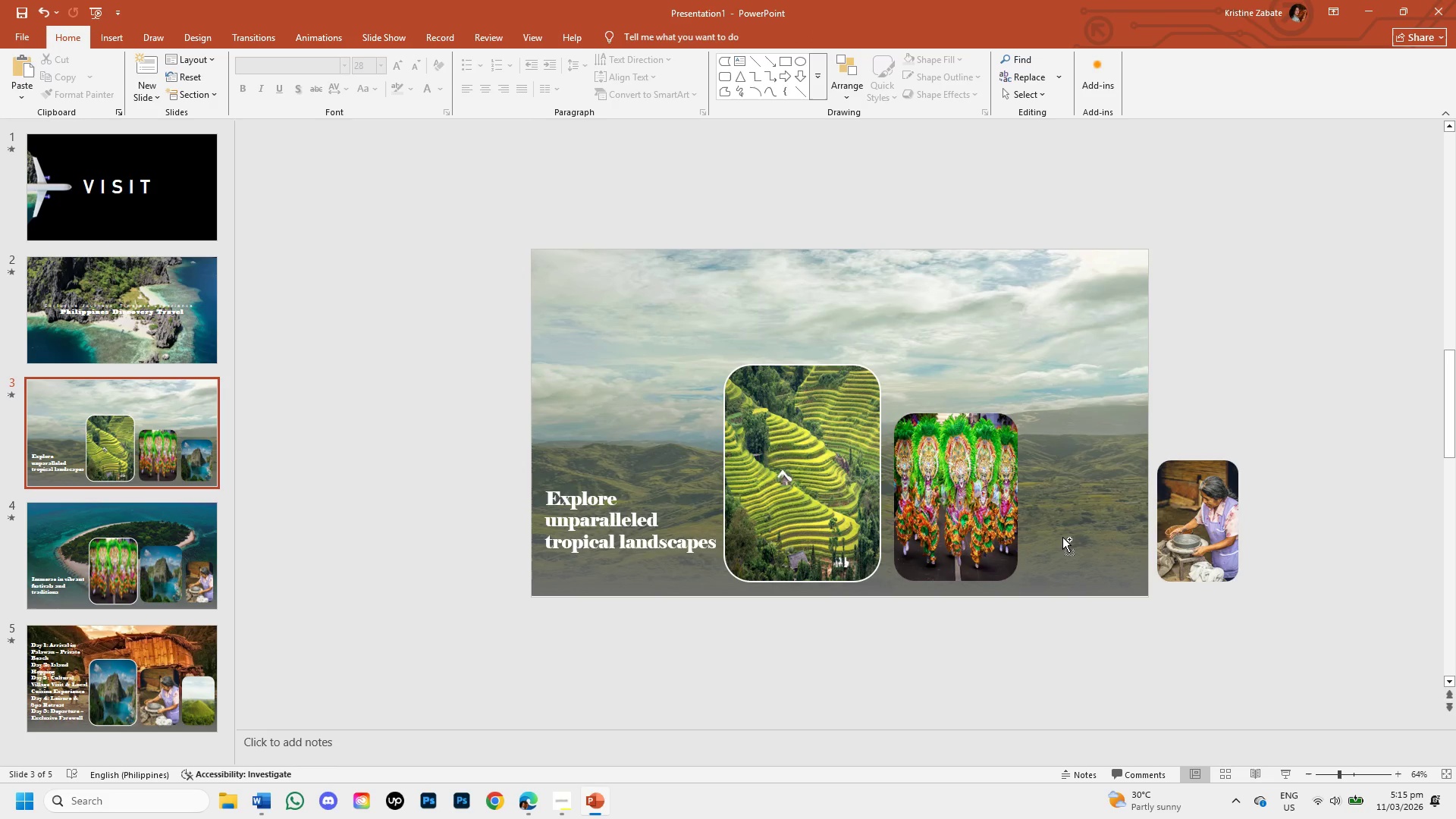 
key(Control+V)
 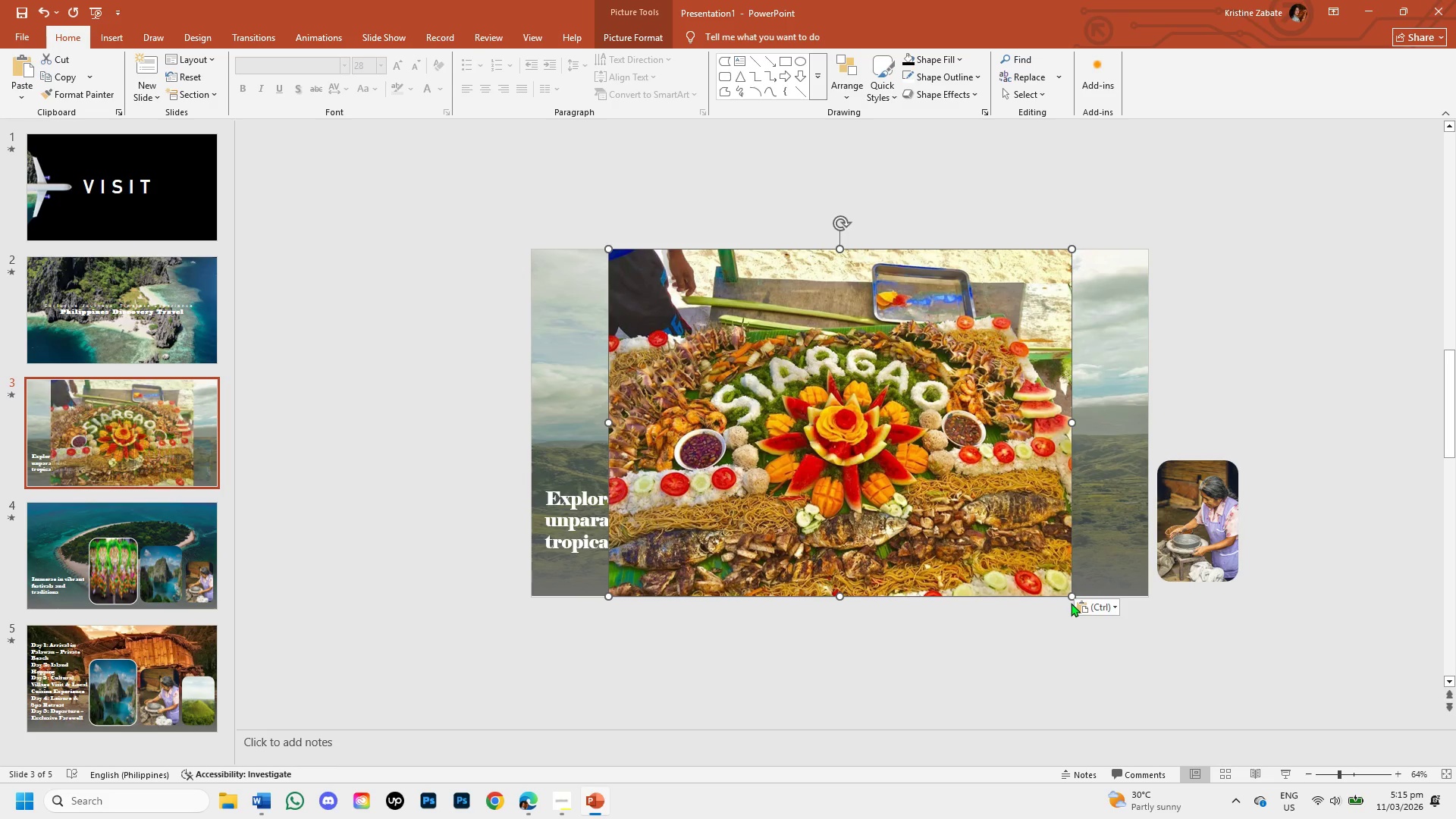 
left_click_drag(start_coordinate=[1068, 594], to_coordinate=[689, 341])
 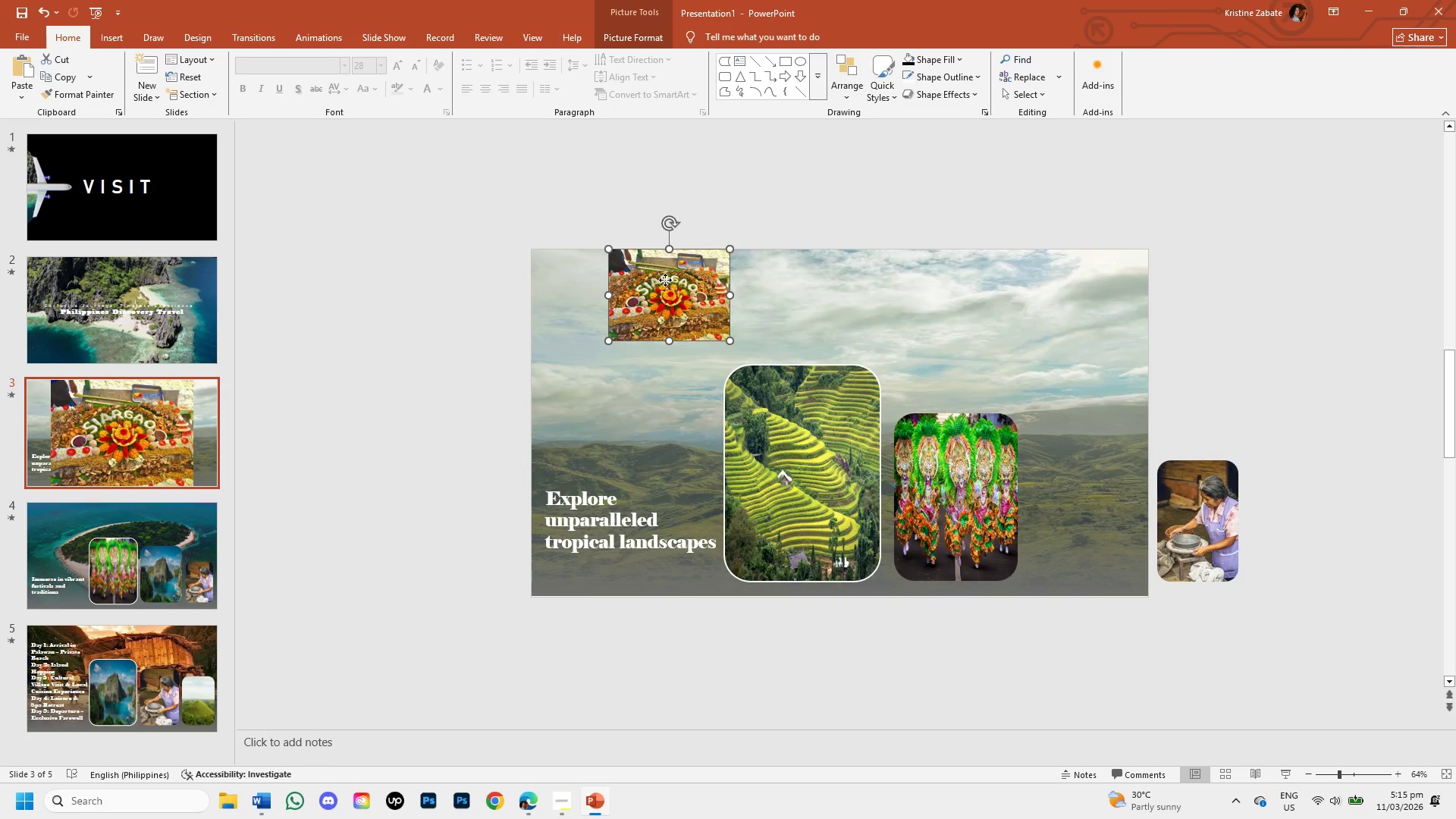 
left_click_drag(start_coordinate=[665, 280], to_coordinate=[1086, 502])
 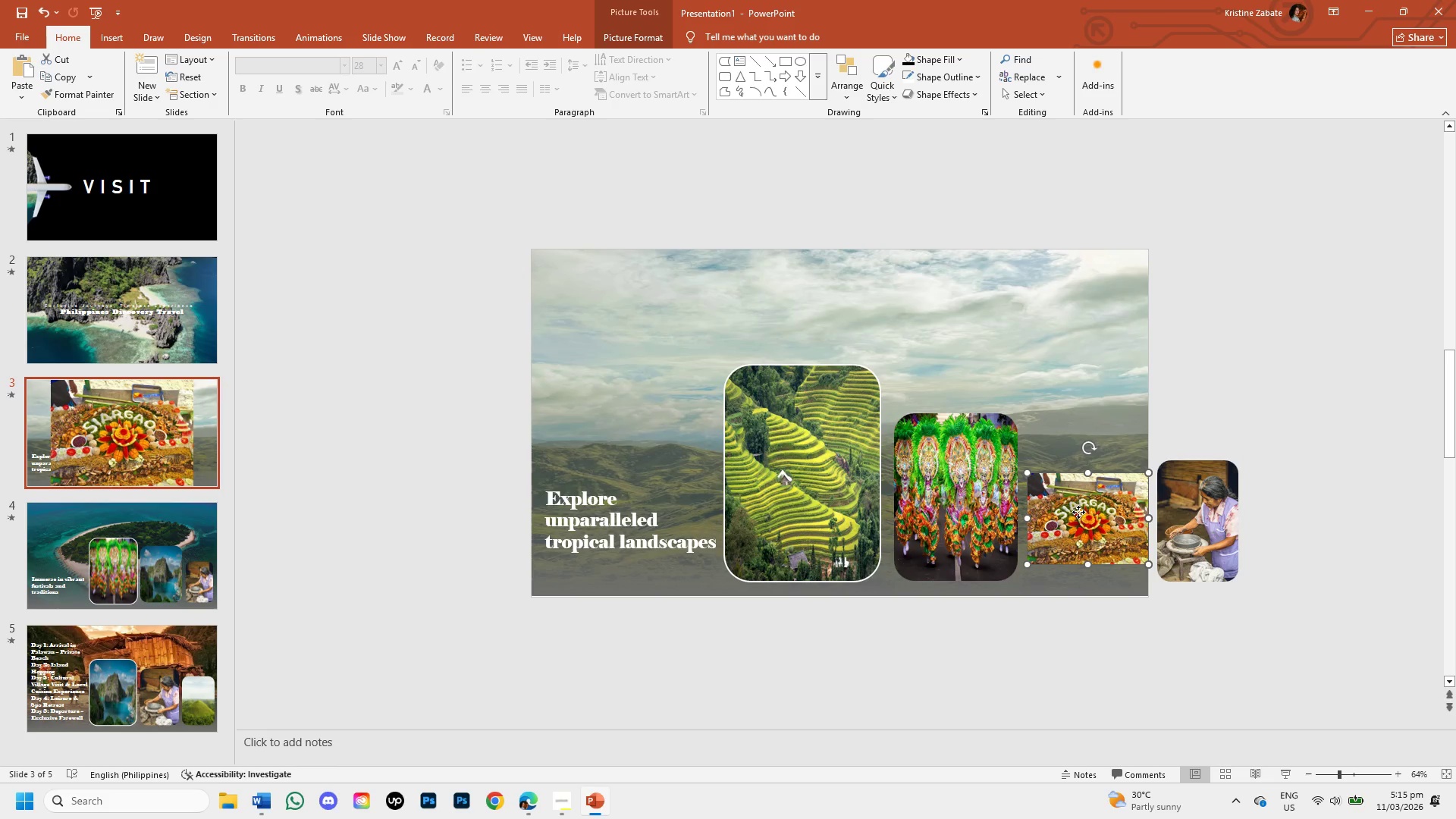 
double_click([1078, 512])
 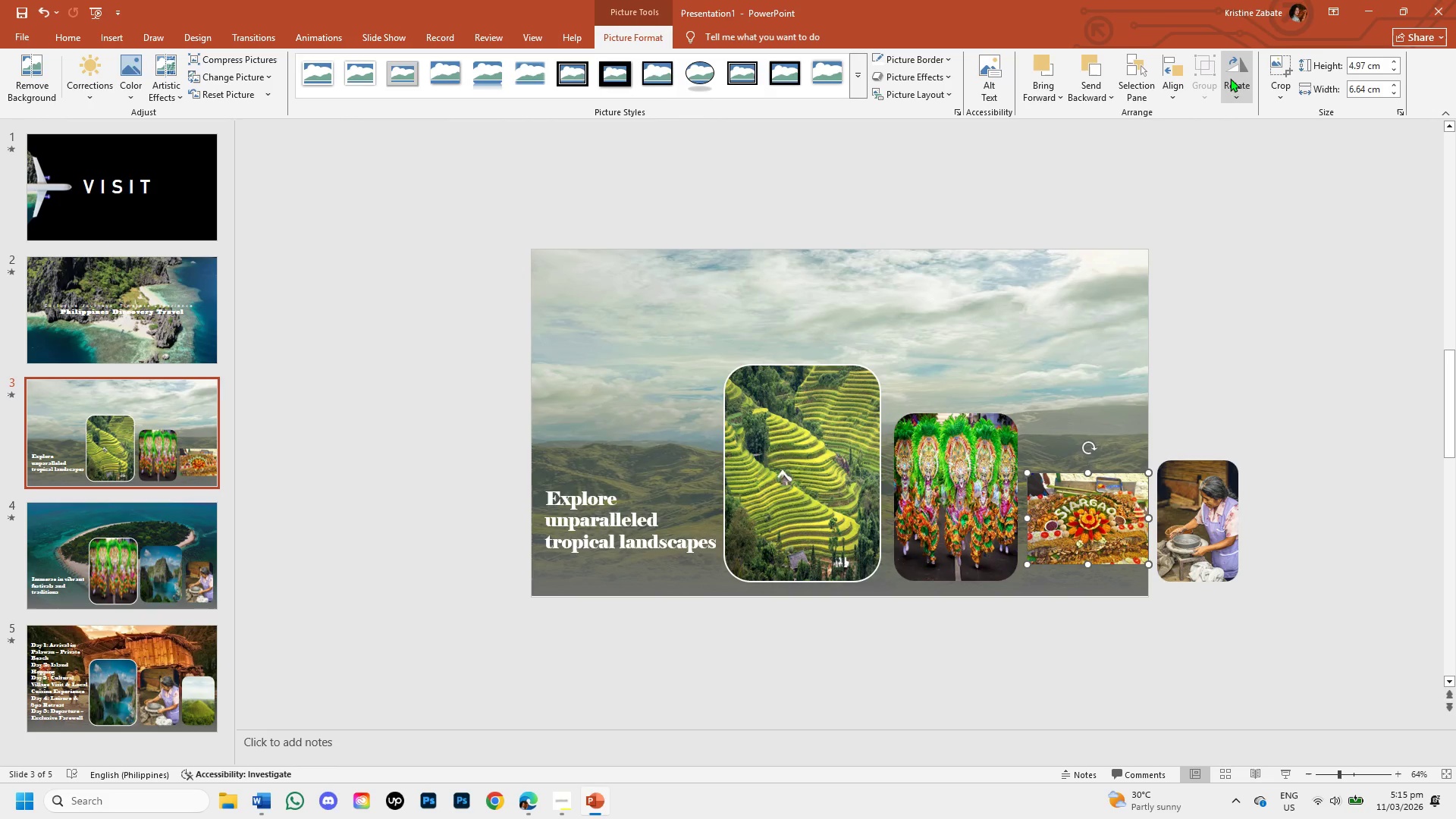 
left_click([1273, 83])
 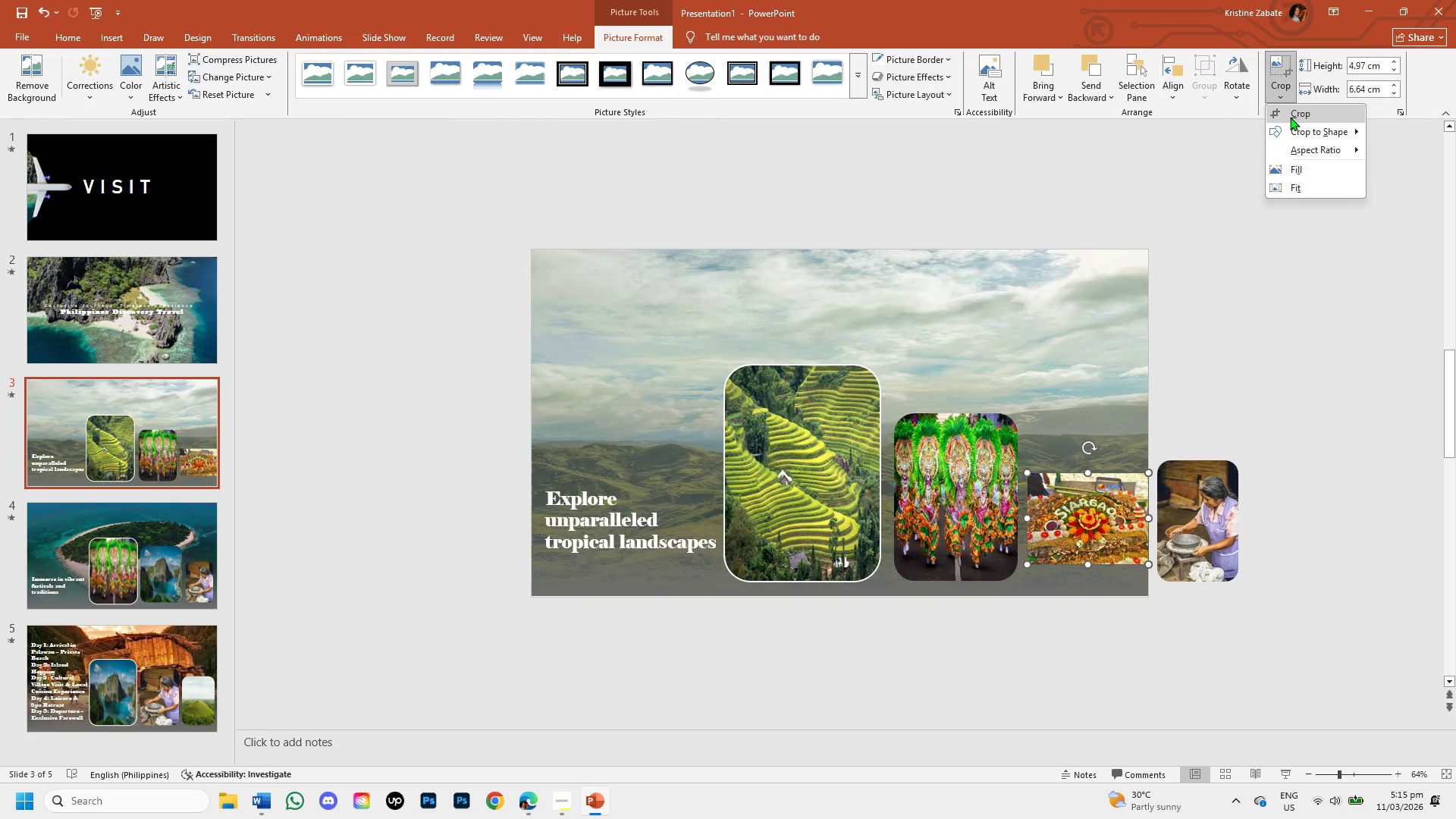 
left_click([1290, 117])
 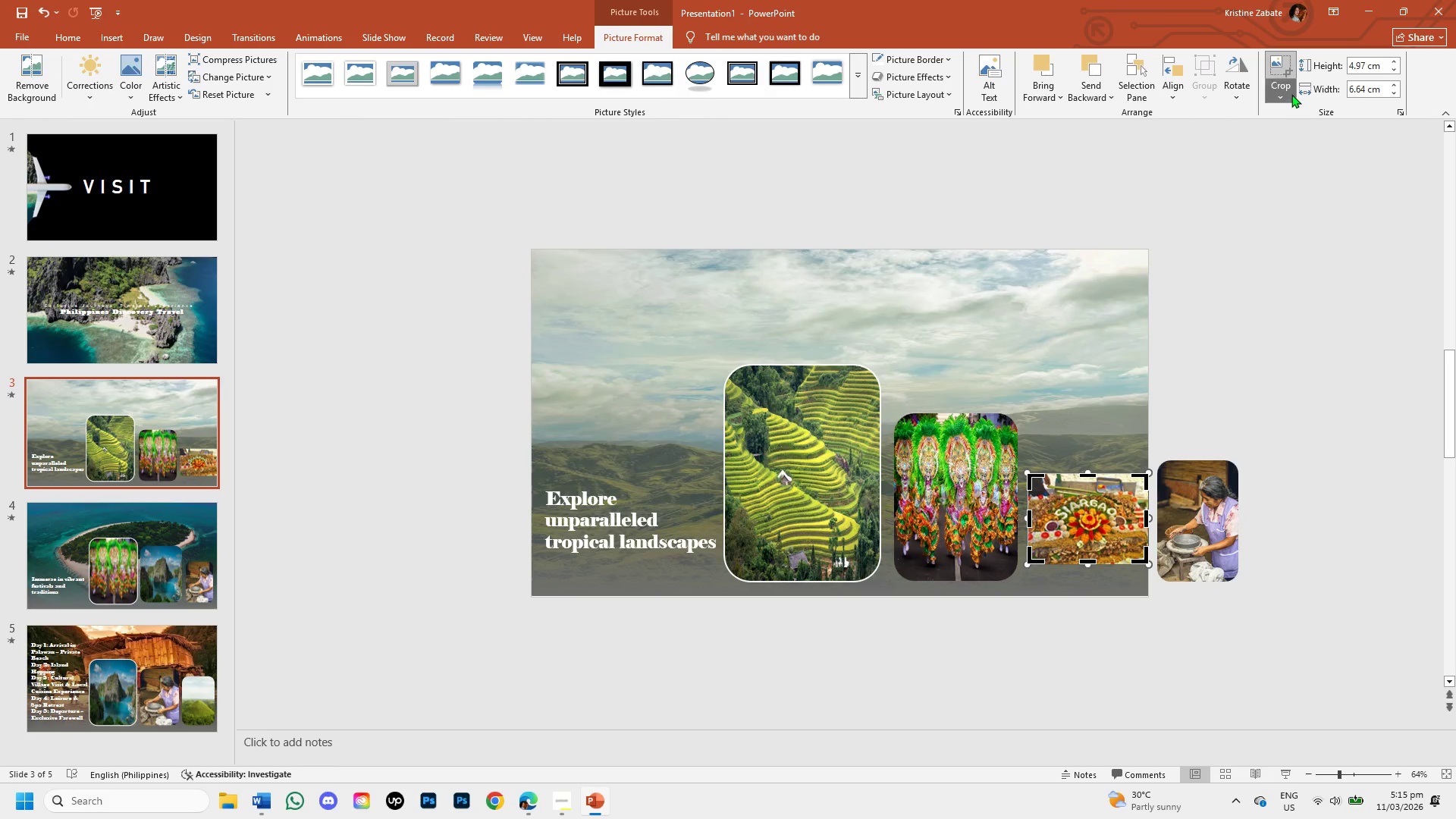 
left_click([1289, 91])
 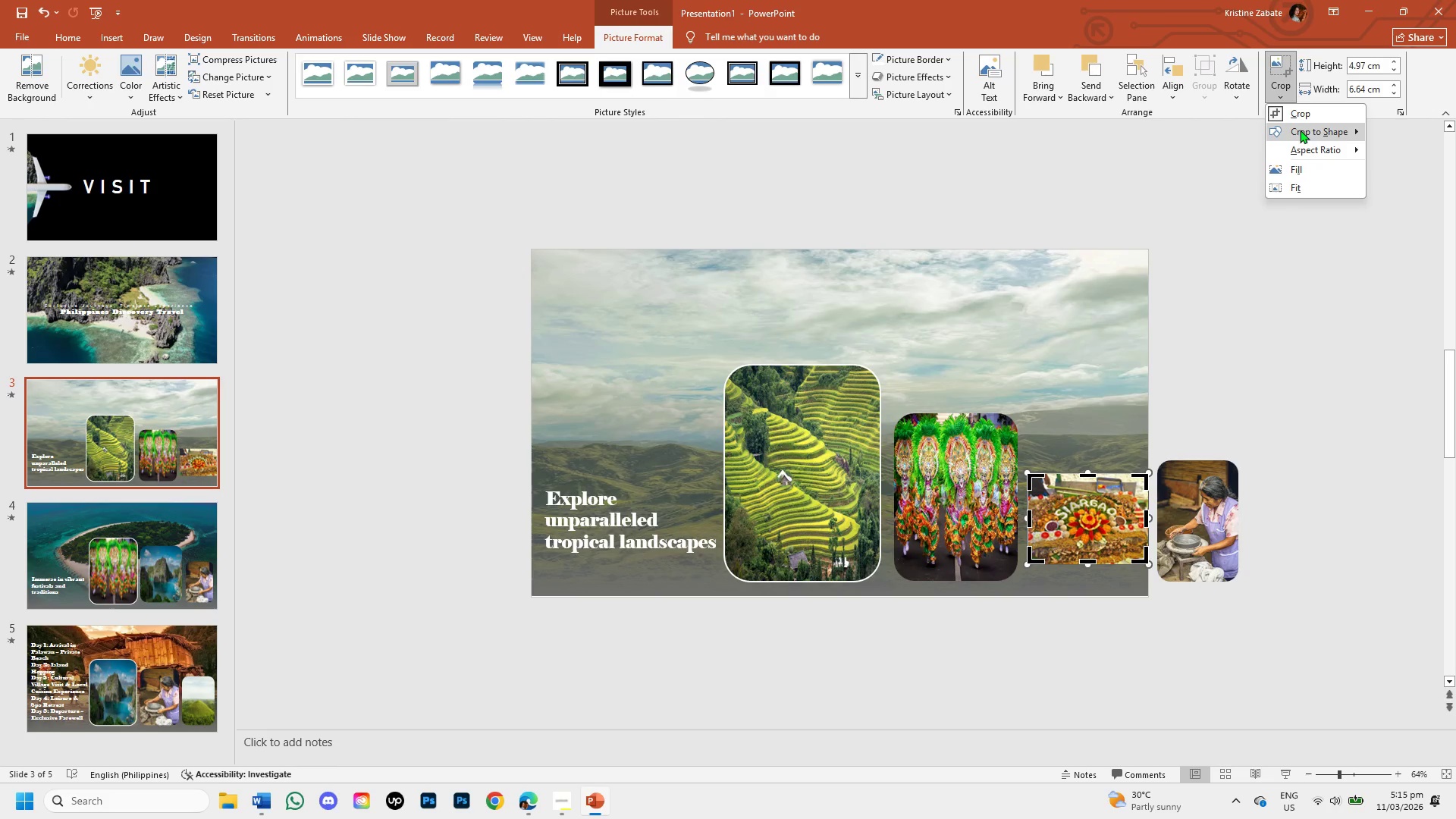 
left_click([1301, 130])
 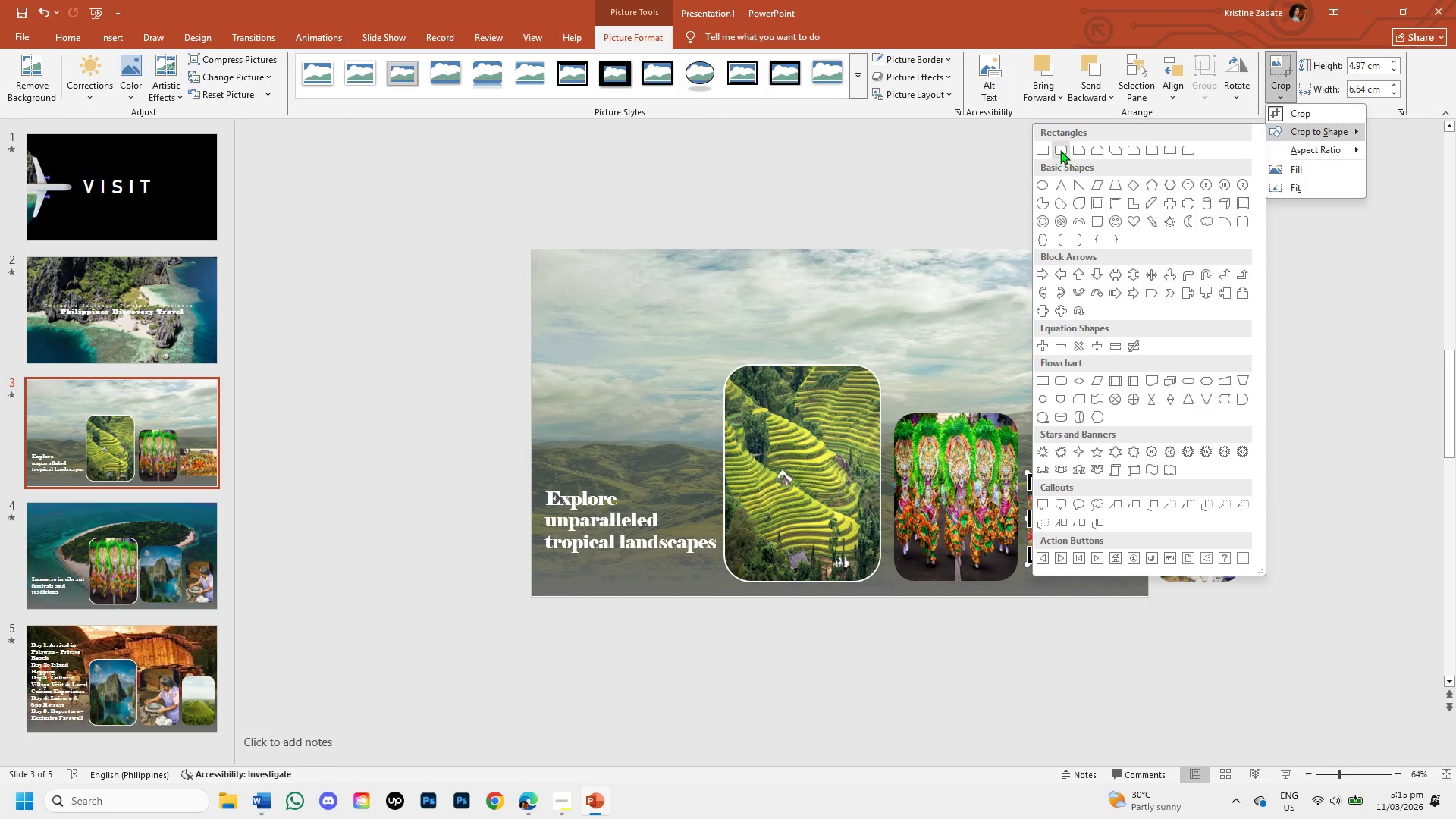 
left_click([1060, 150])
 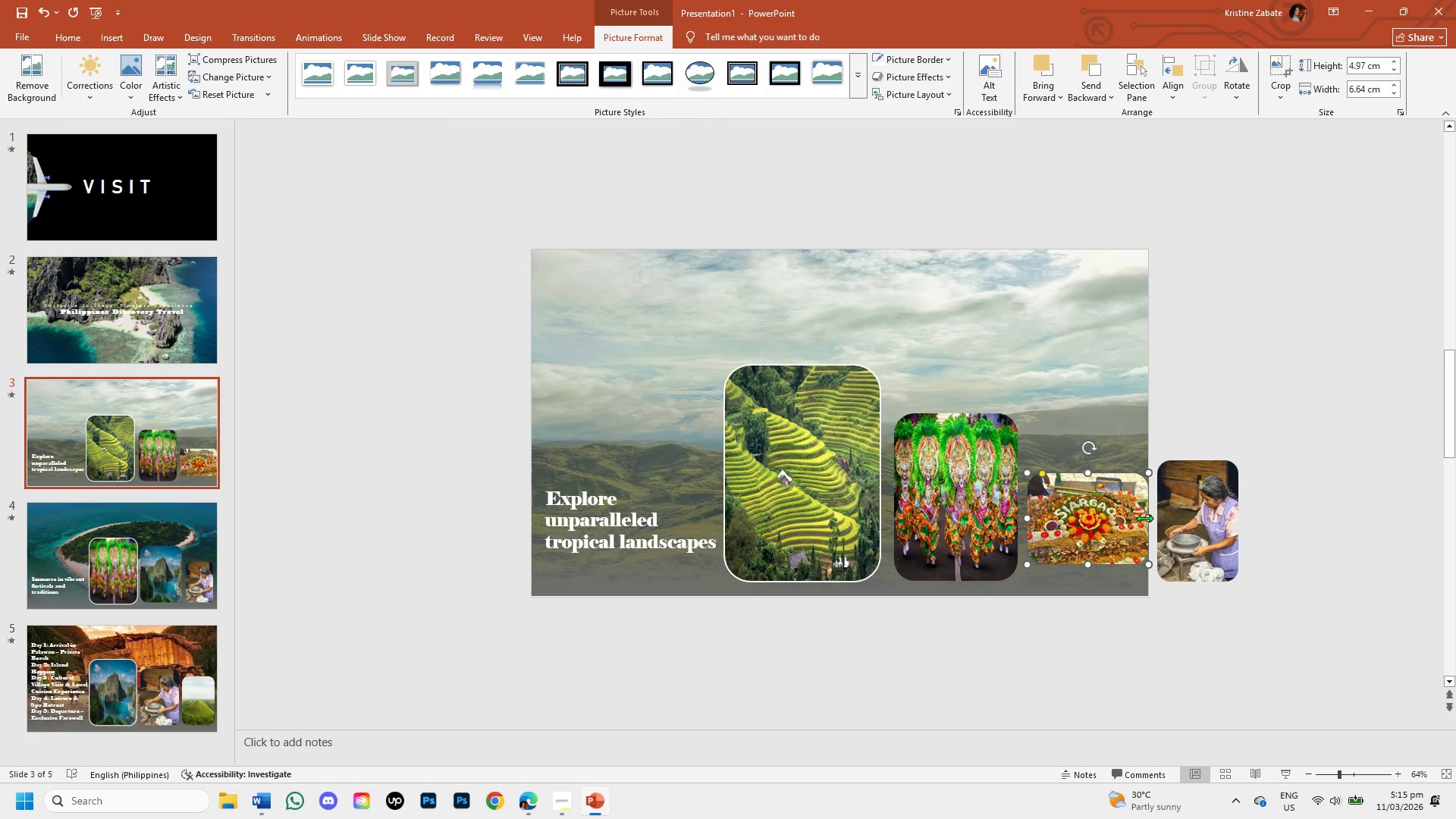 
left_click_drag(start_coordinate=[1147, 518], to_coordinate=[1120, 508])
 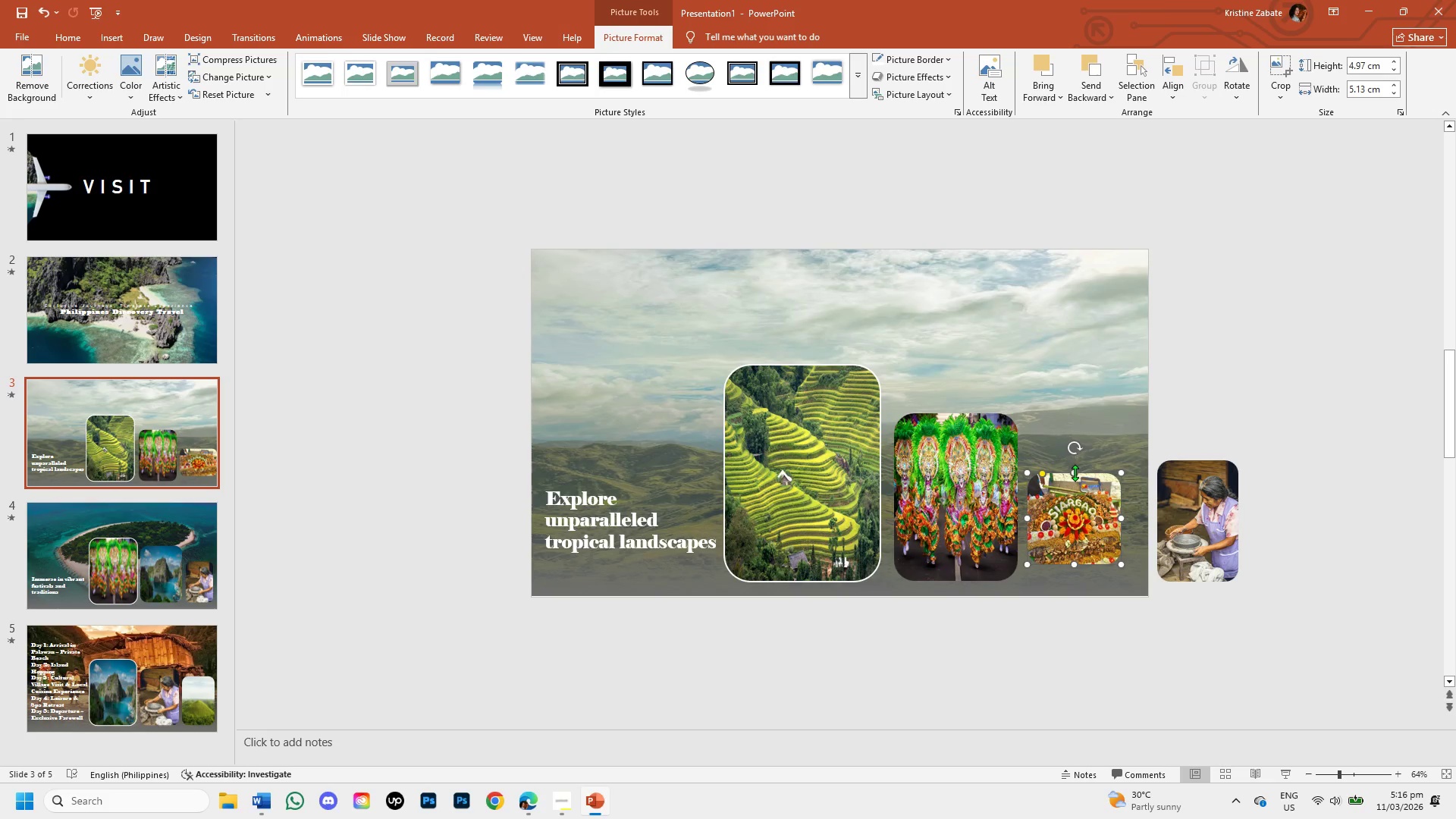 
left_click_drag(start_coordinate=[1072, 472], to_coordinate=[1074, 434])
 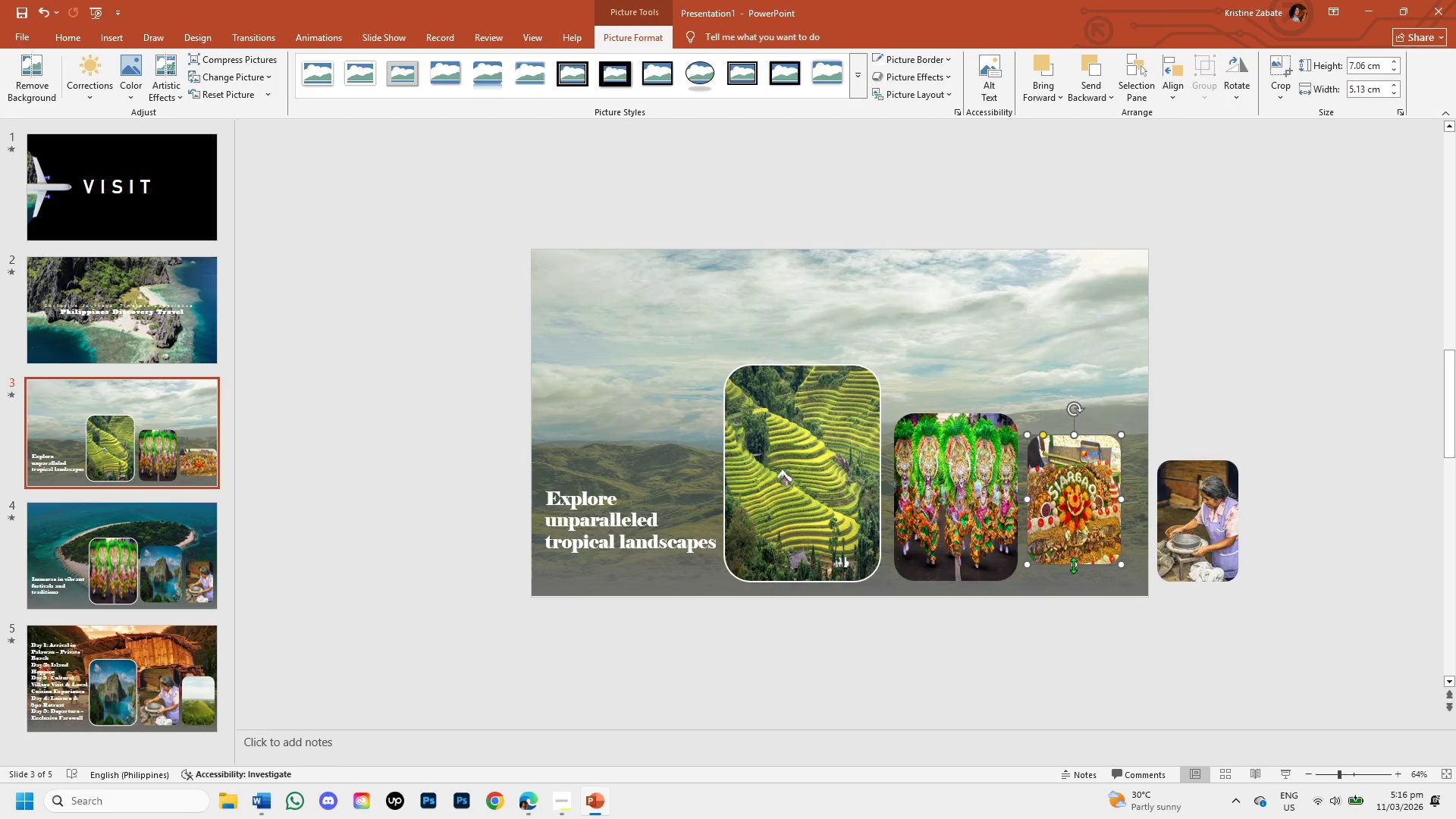 
left_click_drag(start_coordinate=[1073, 565], to_coordinate=[1073, 579])
 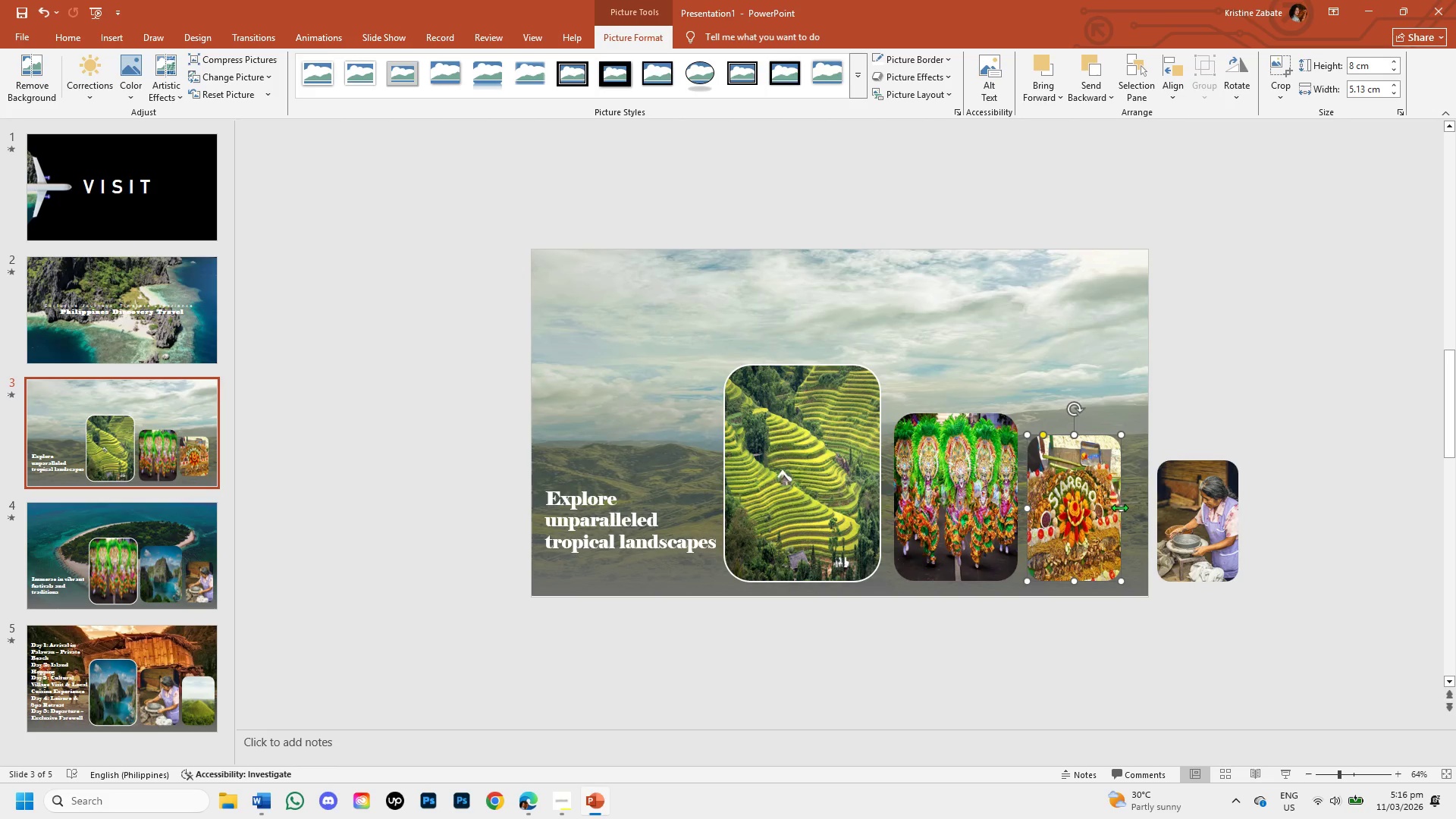 
left_click_drag(start_coordinate=[1122, 507], to_coordinate=[1136, 510])
 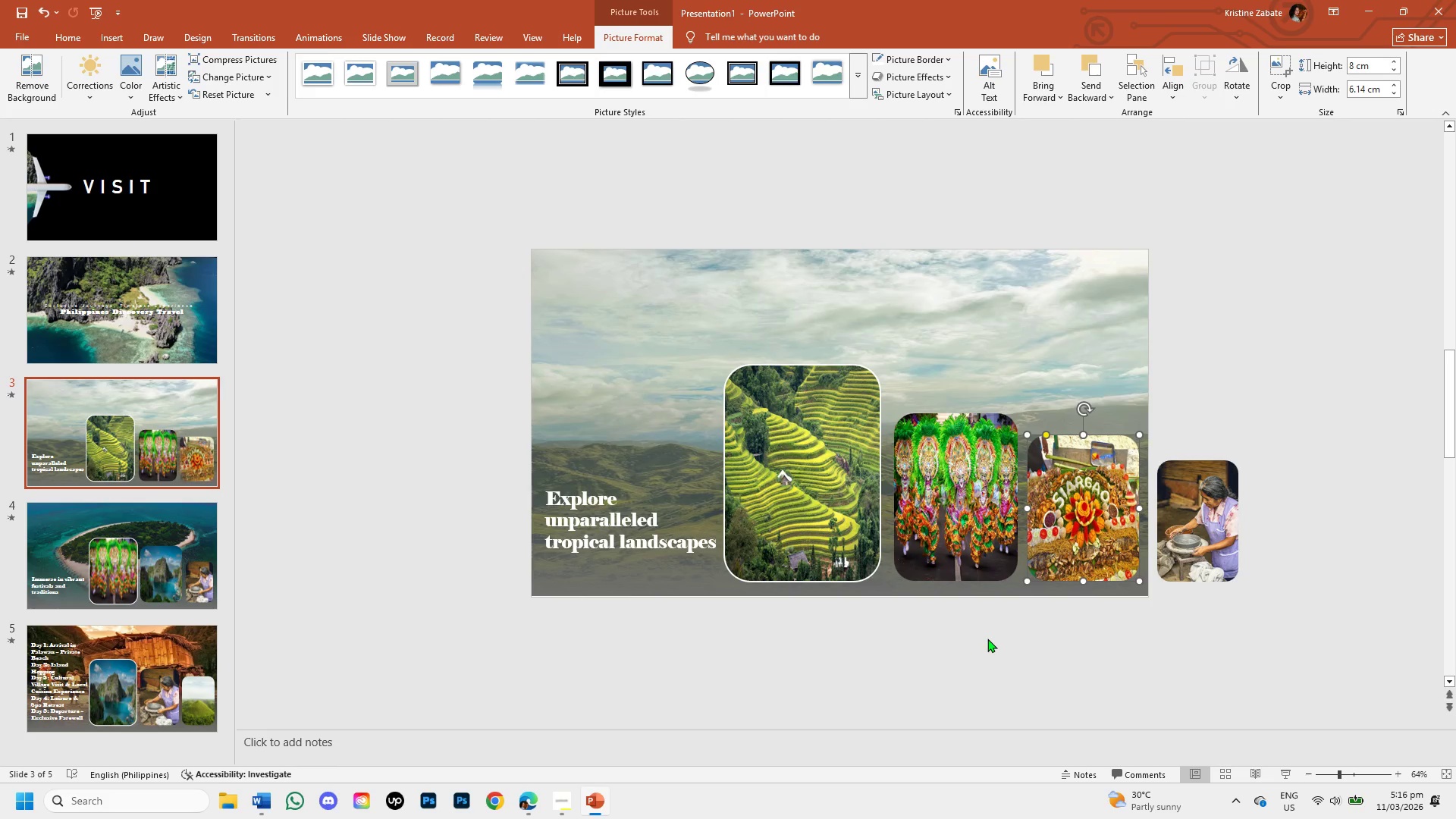 
left_click([987, 639])
 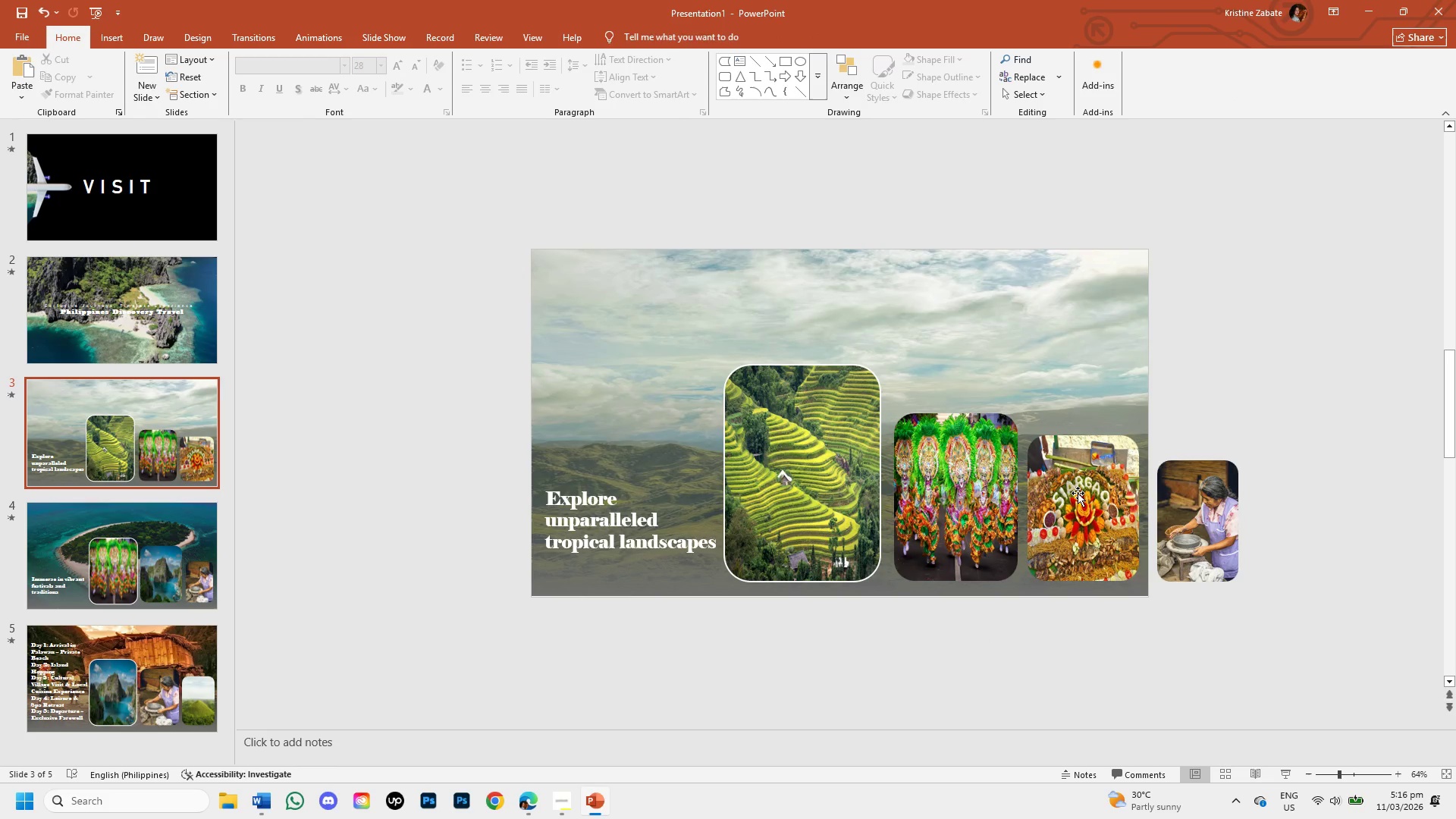 
right_click([1078, 493])
 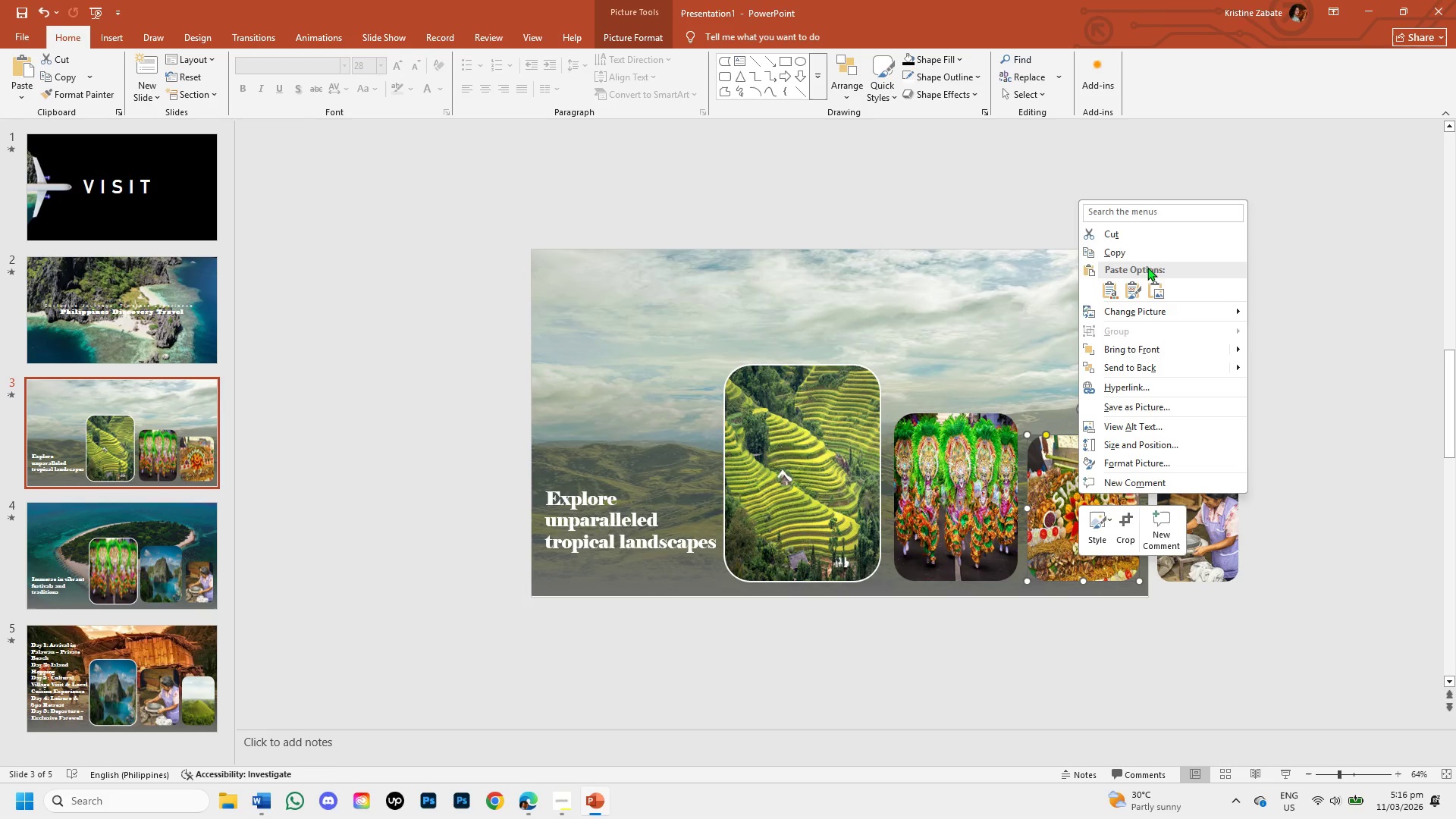 
left_click([1145, 256])
 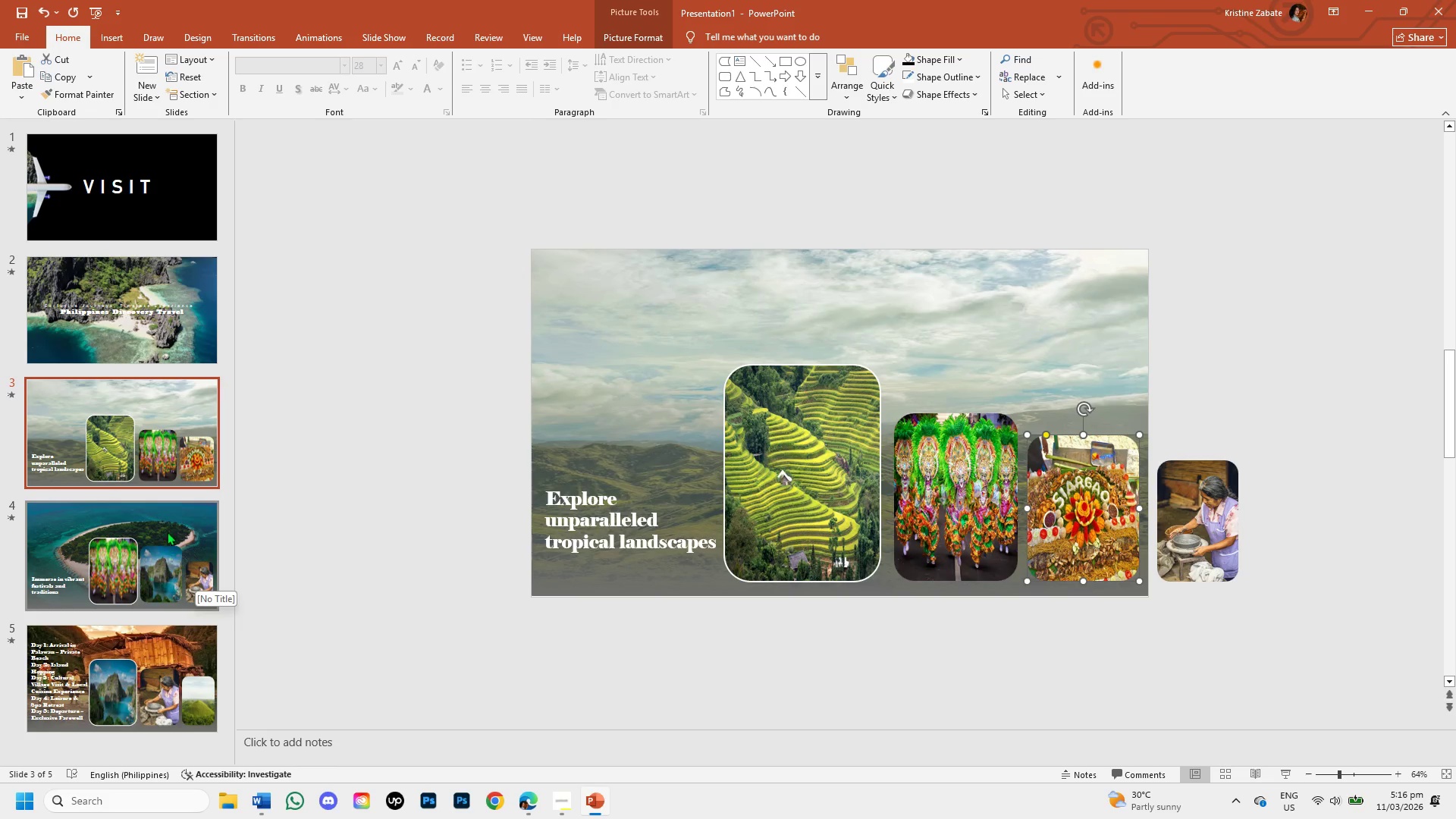 
scroll: coordinate [270, 519], scroll_direction: down, amount: 1.0
 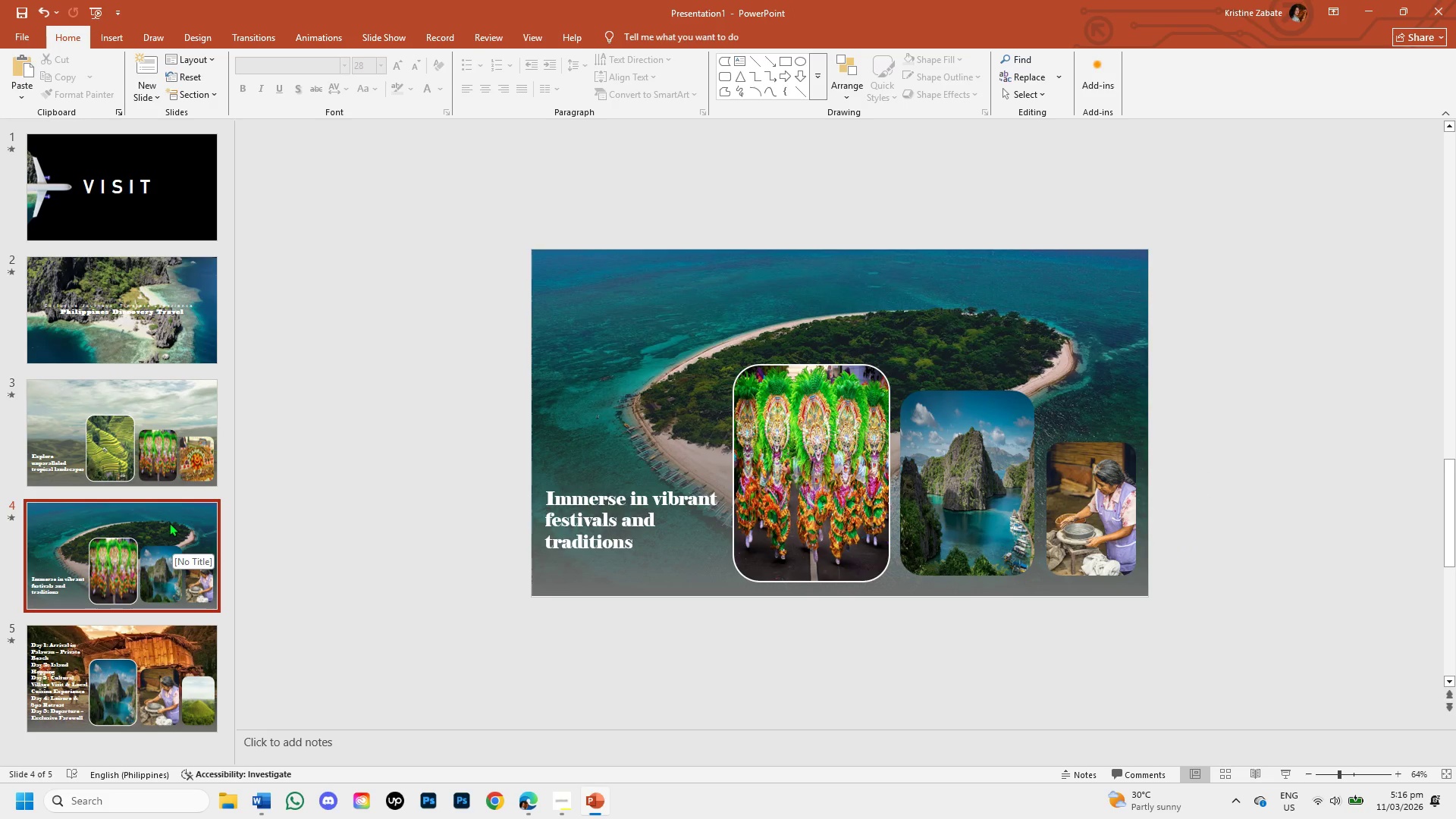 
left_click([169, 522])
 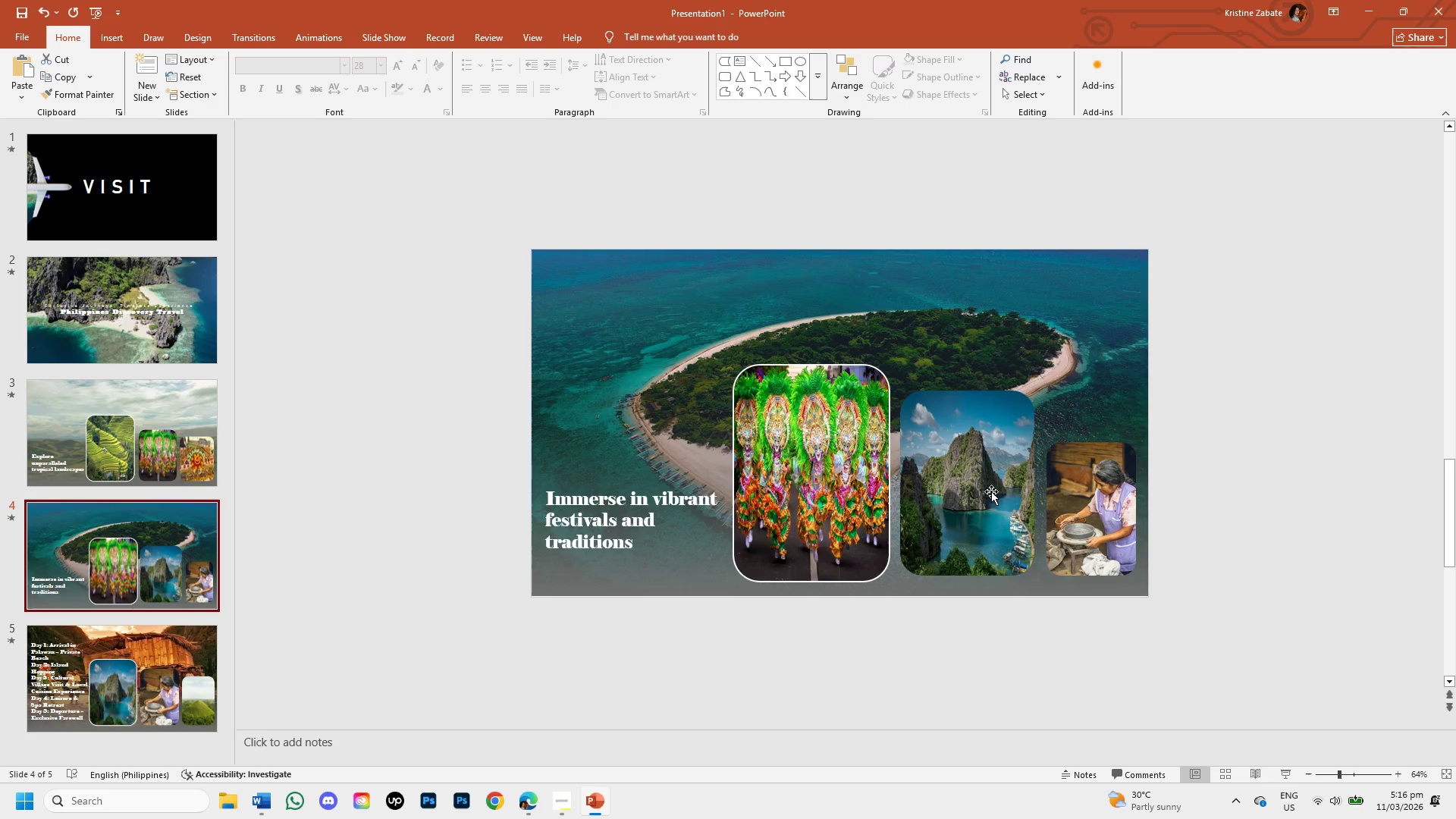 
left_click([970, 496])
 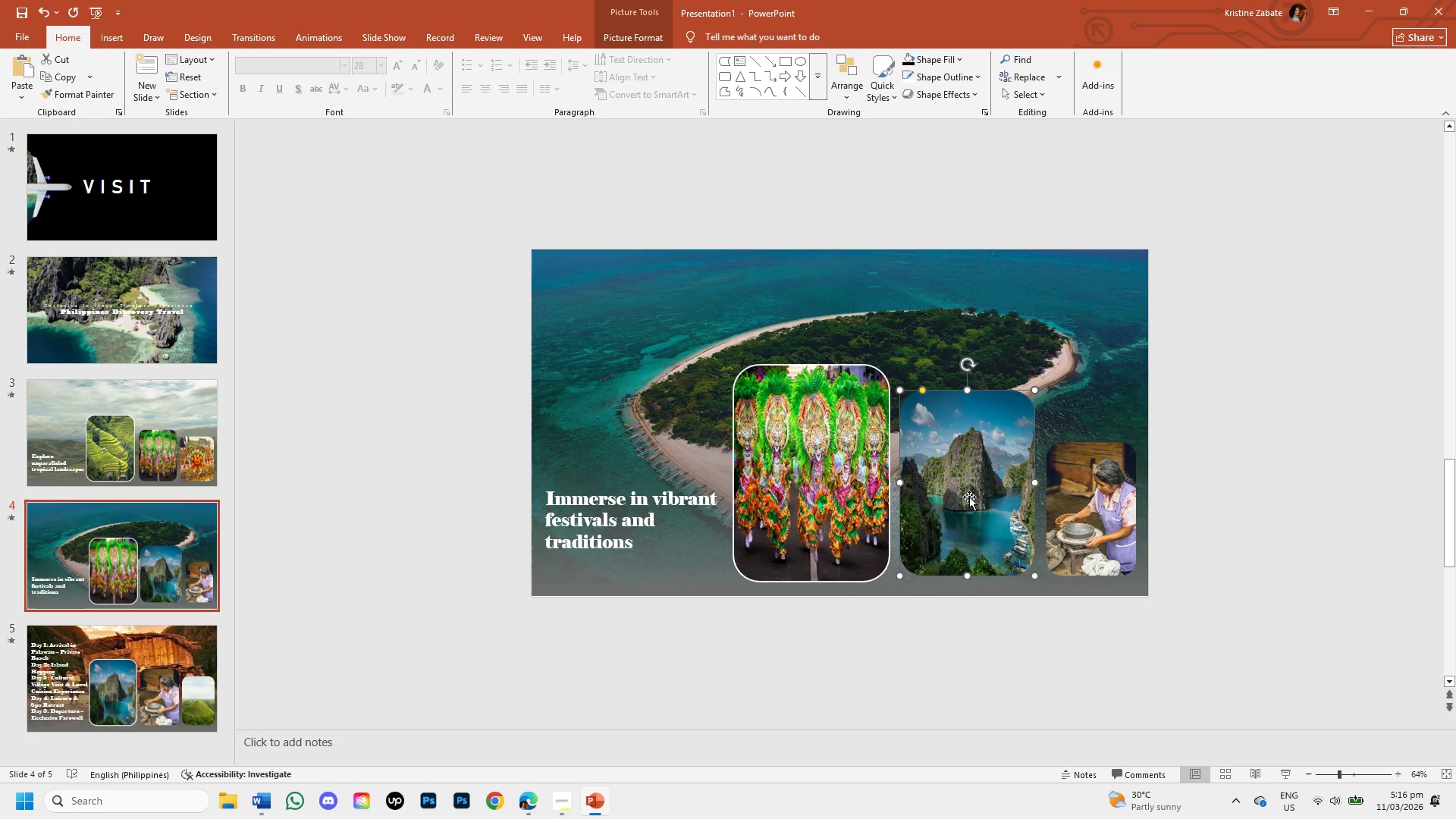 
key(Backspace)
 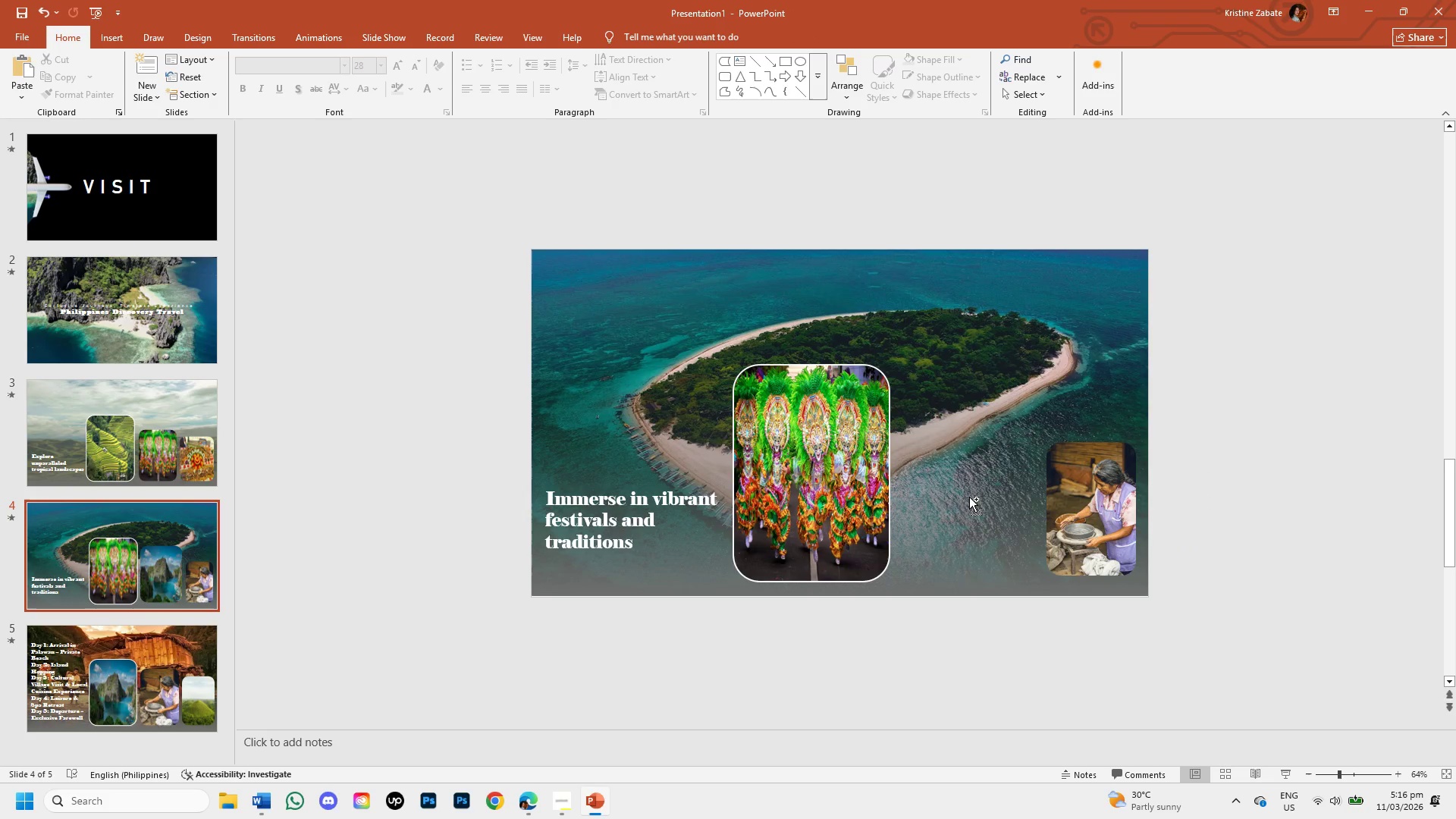 
key(Control+V)
 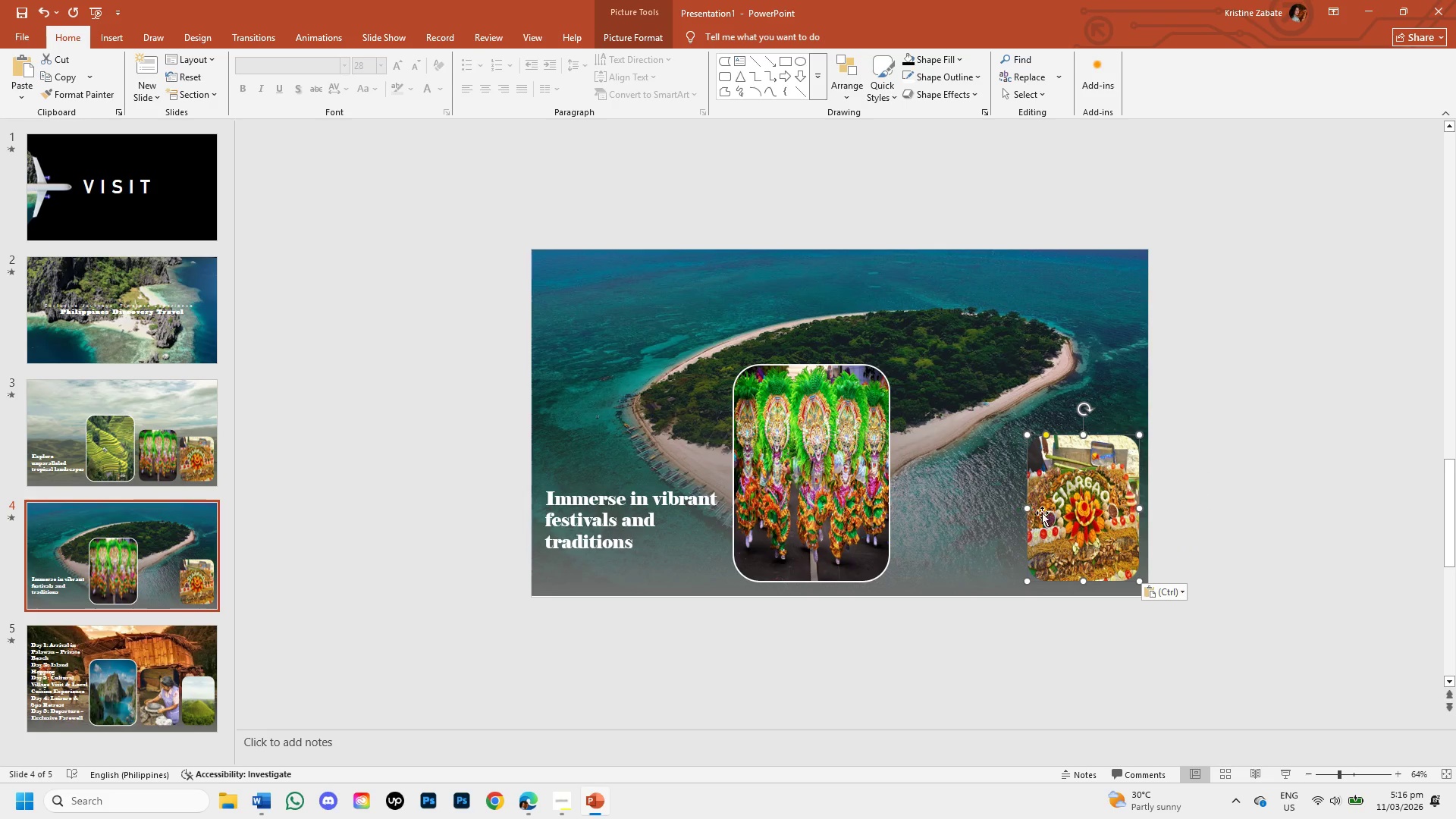 
left_click_drag(start_coordinate=[1056, 516], to_coordinate=[921, 516])
 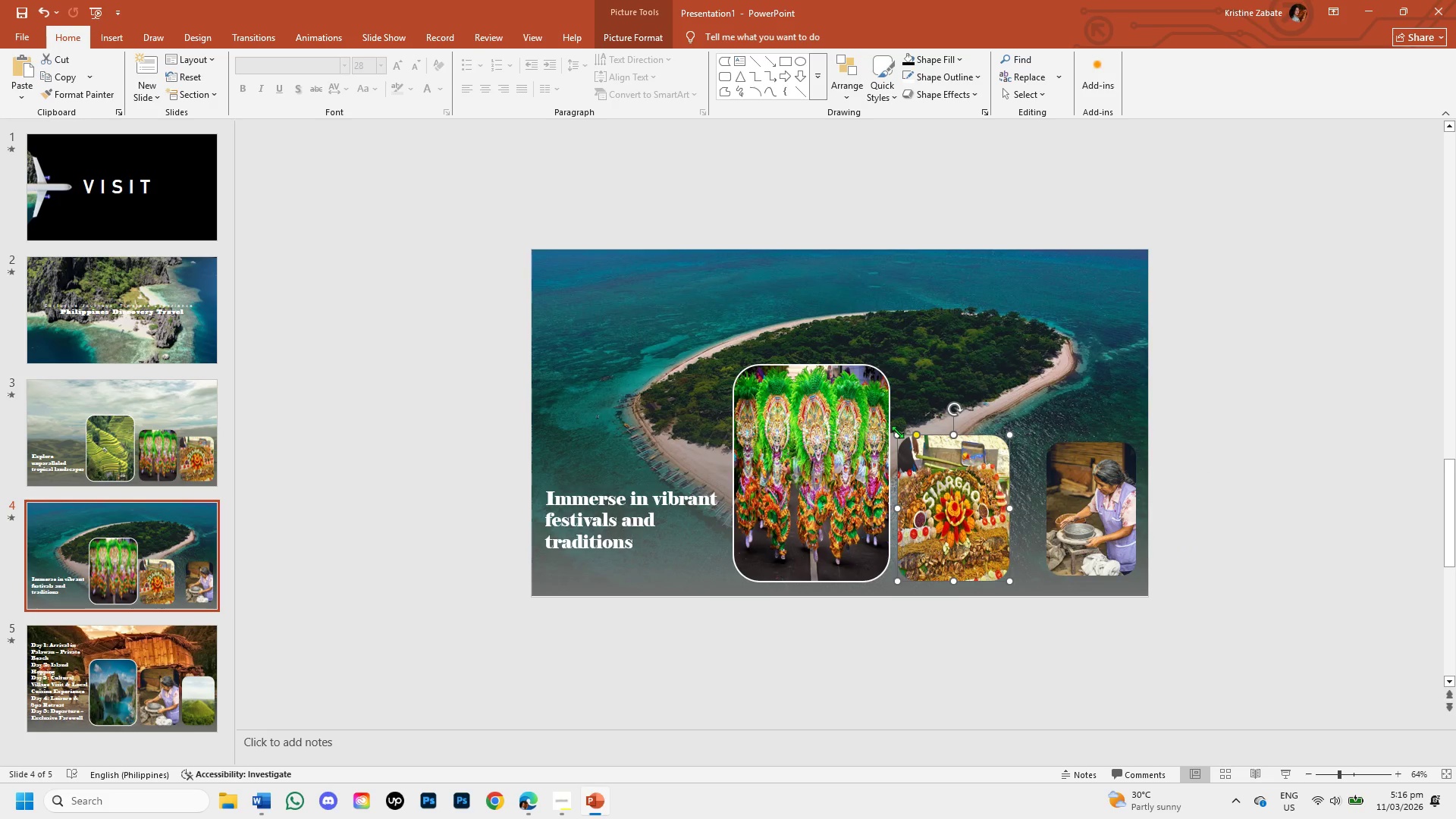 
left_click_drag(start_coordinate=[897, 431], to_coordinate=[901, 400])
 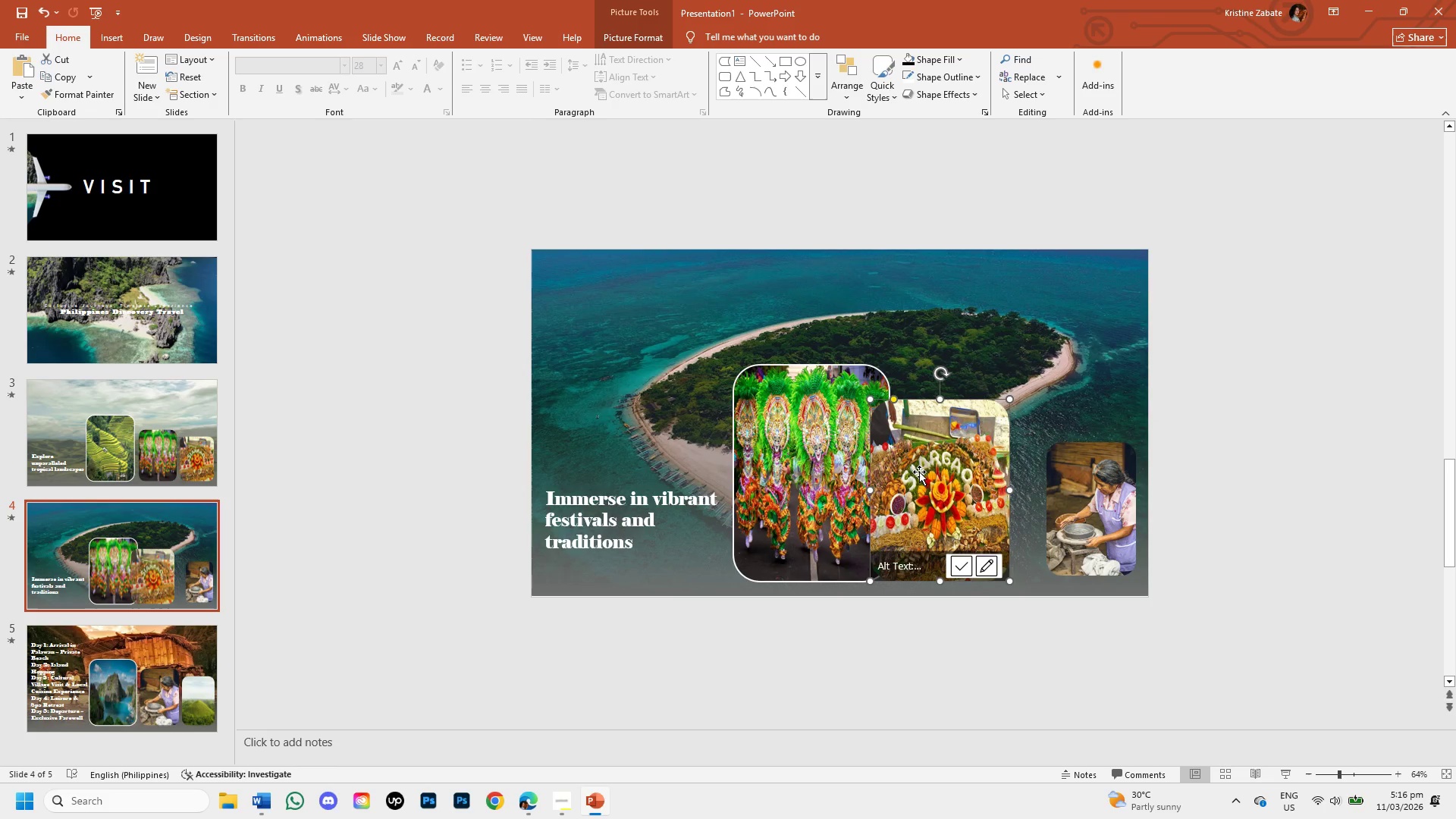 
left_click_drag(start_coordinate=[919, 472], to_coordinate=[946, 473])
 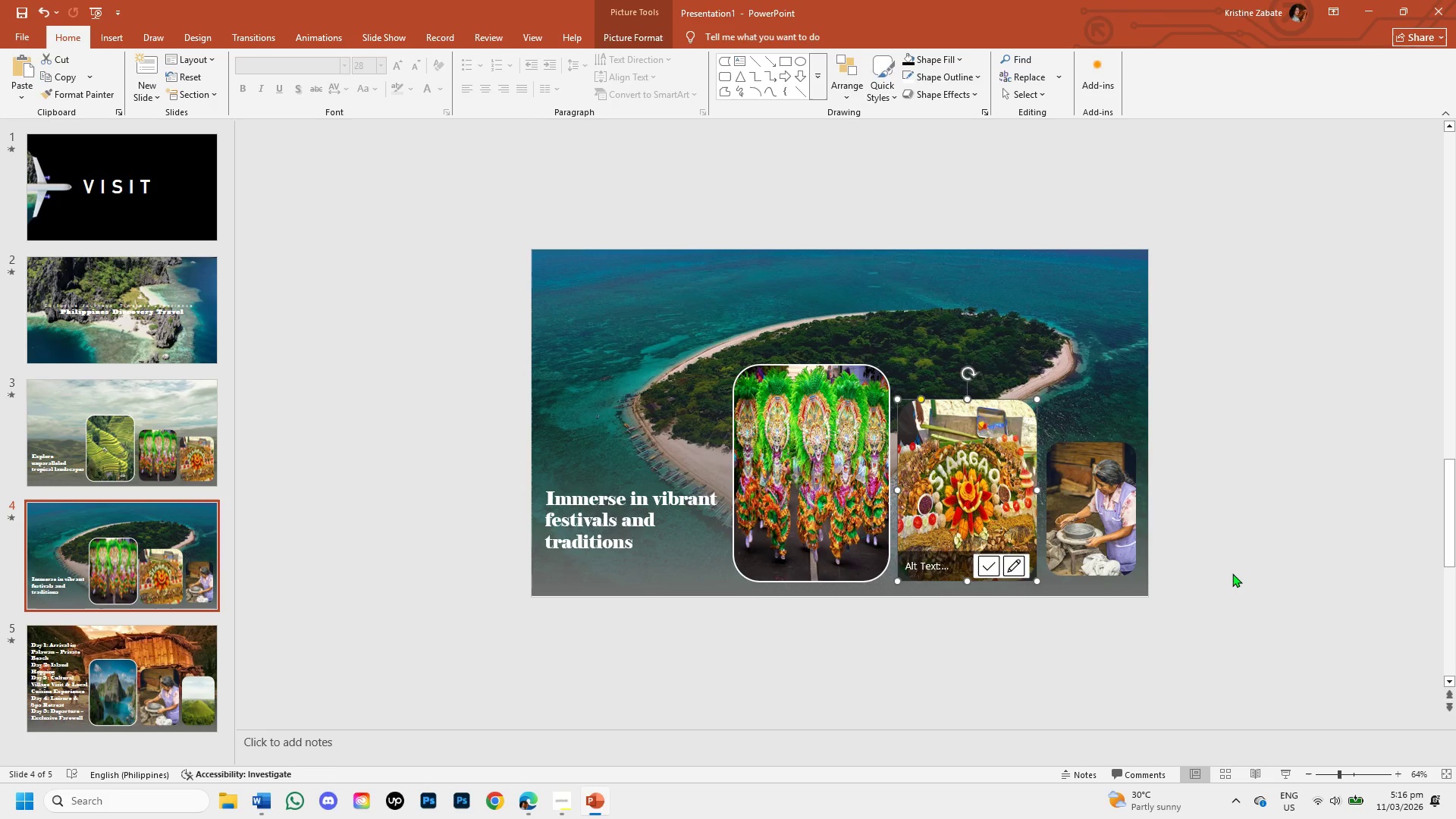 
left_click([1232, 573])
 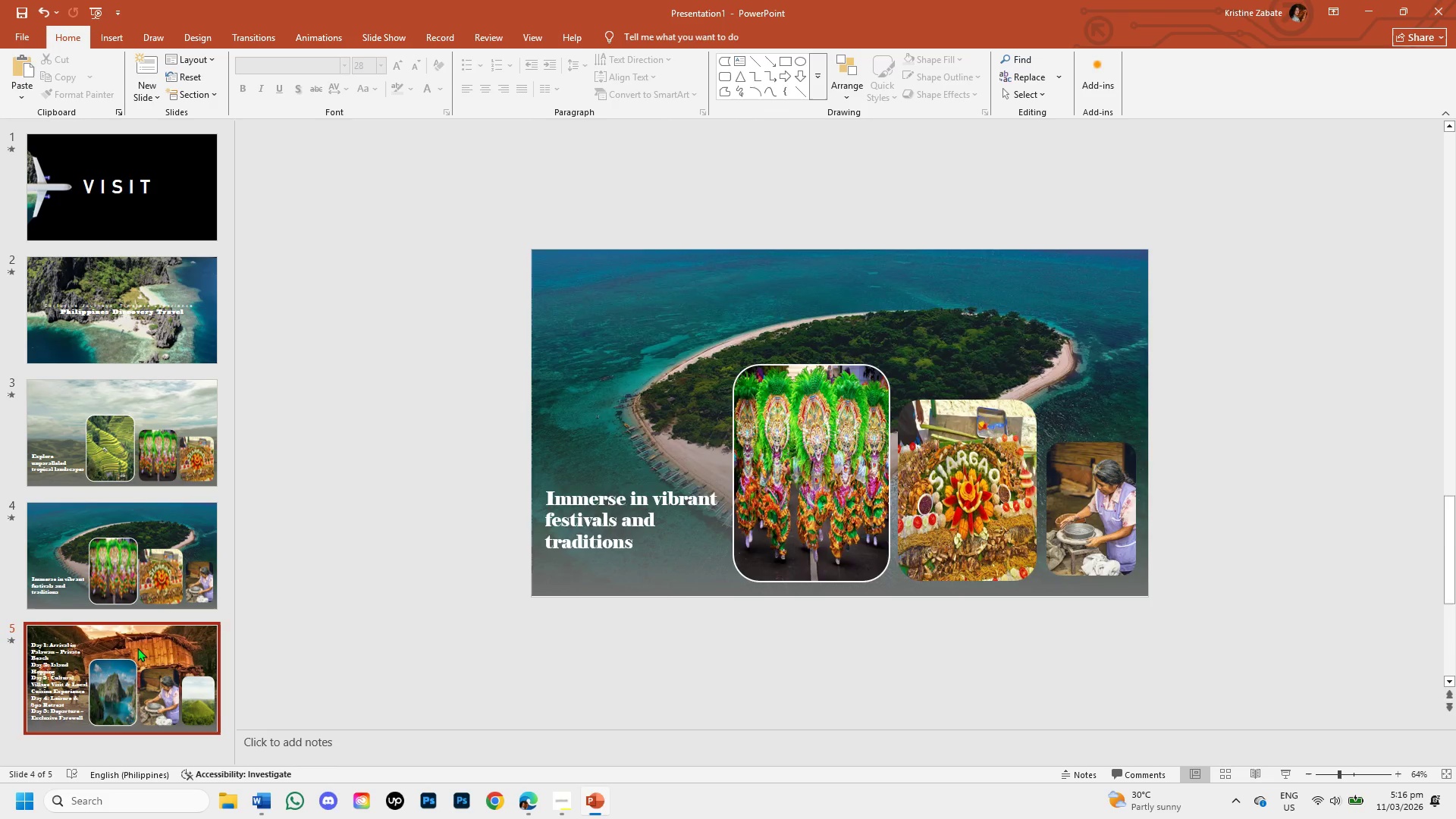 
left_click([802, 483])
 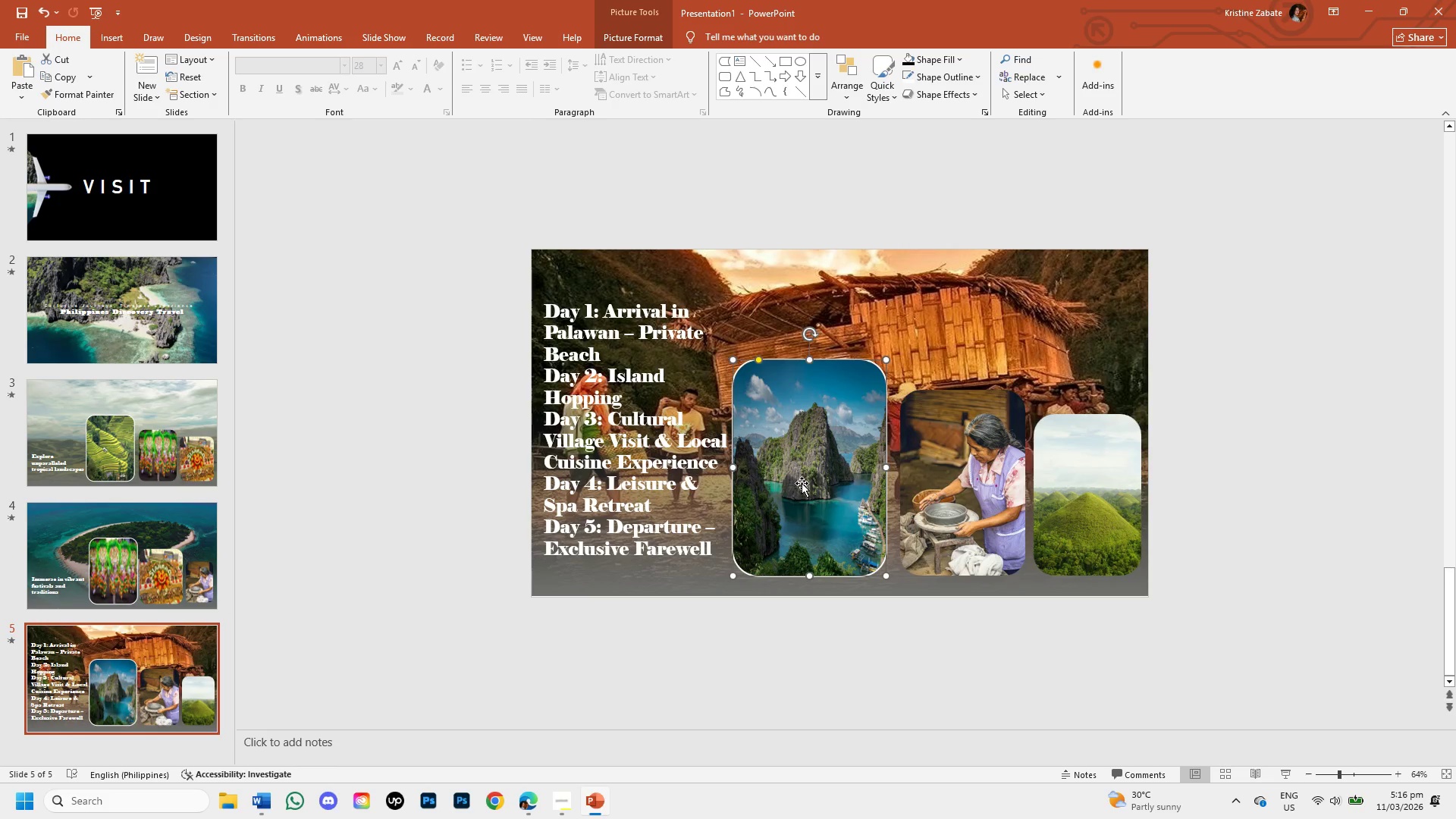 
key(Backspace)
 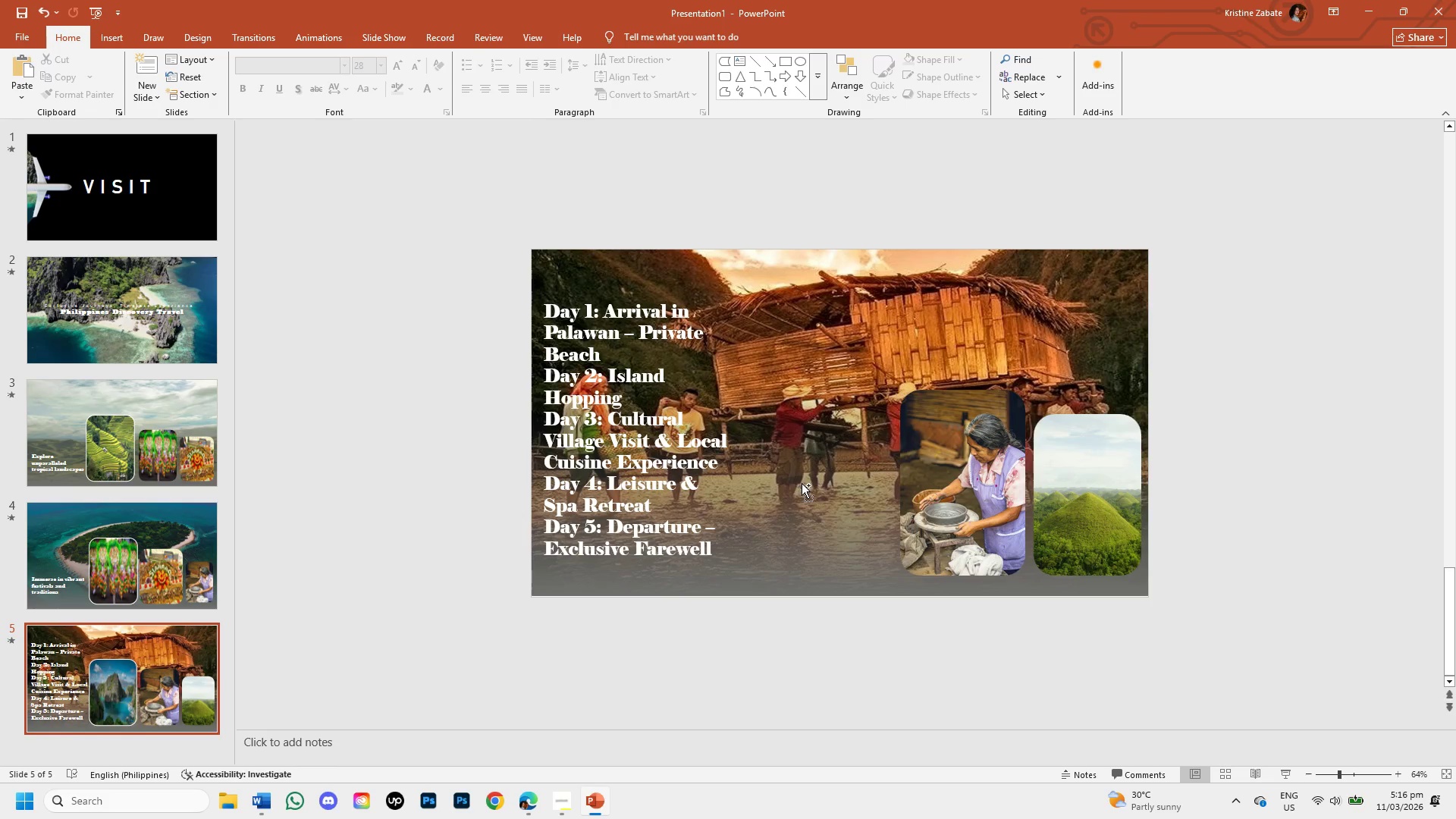 
key(Control+V)
 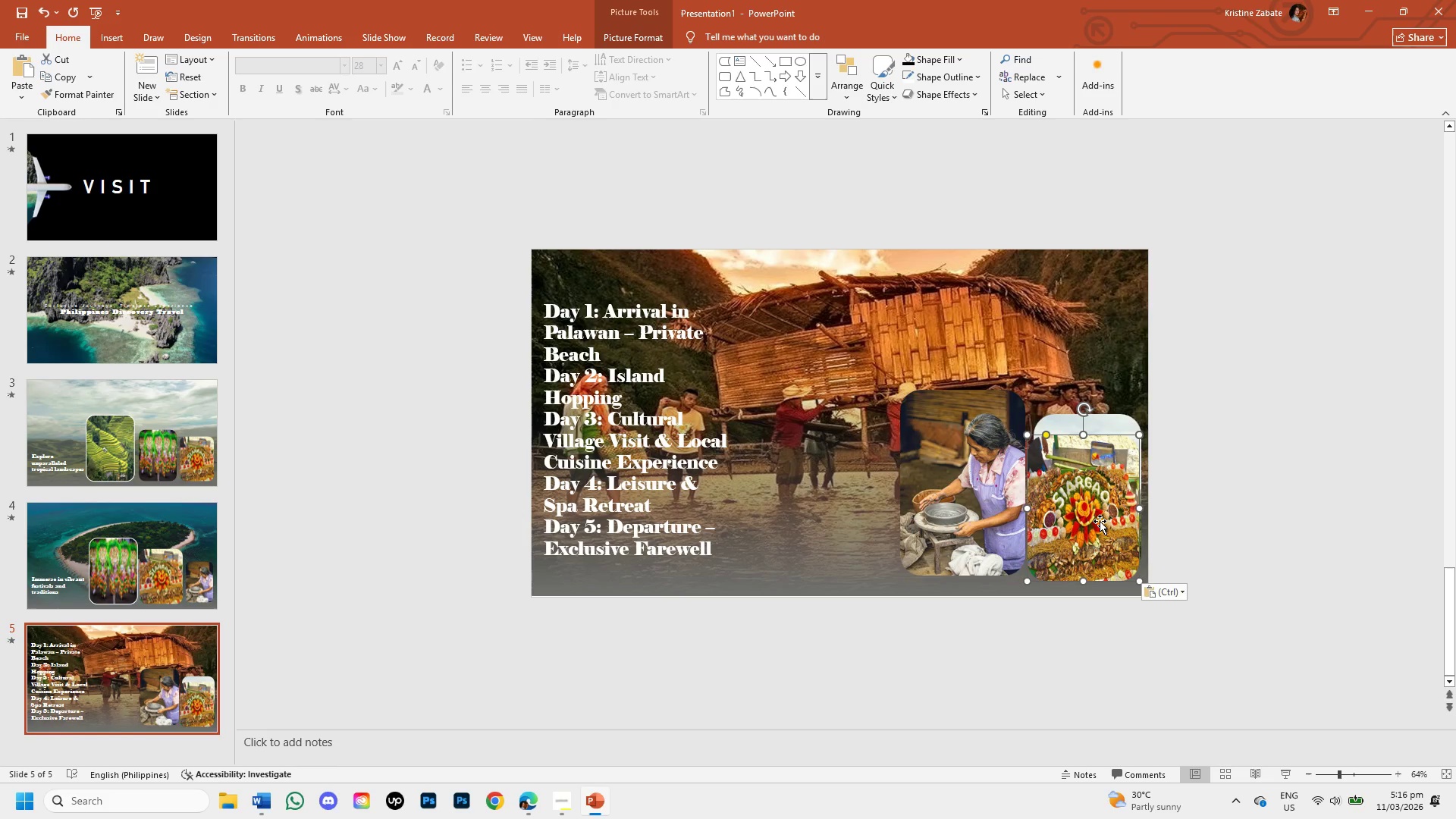 
left_click_drag(start_coordinate=[1100, 521], to_coordinate=[837, 494])
 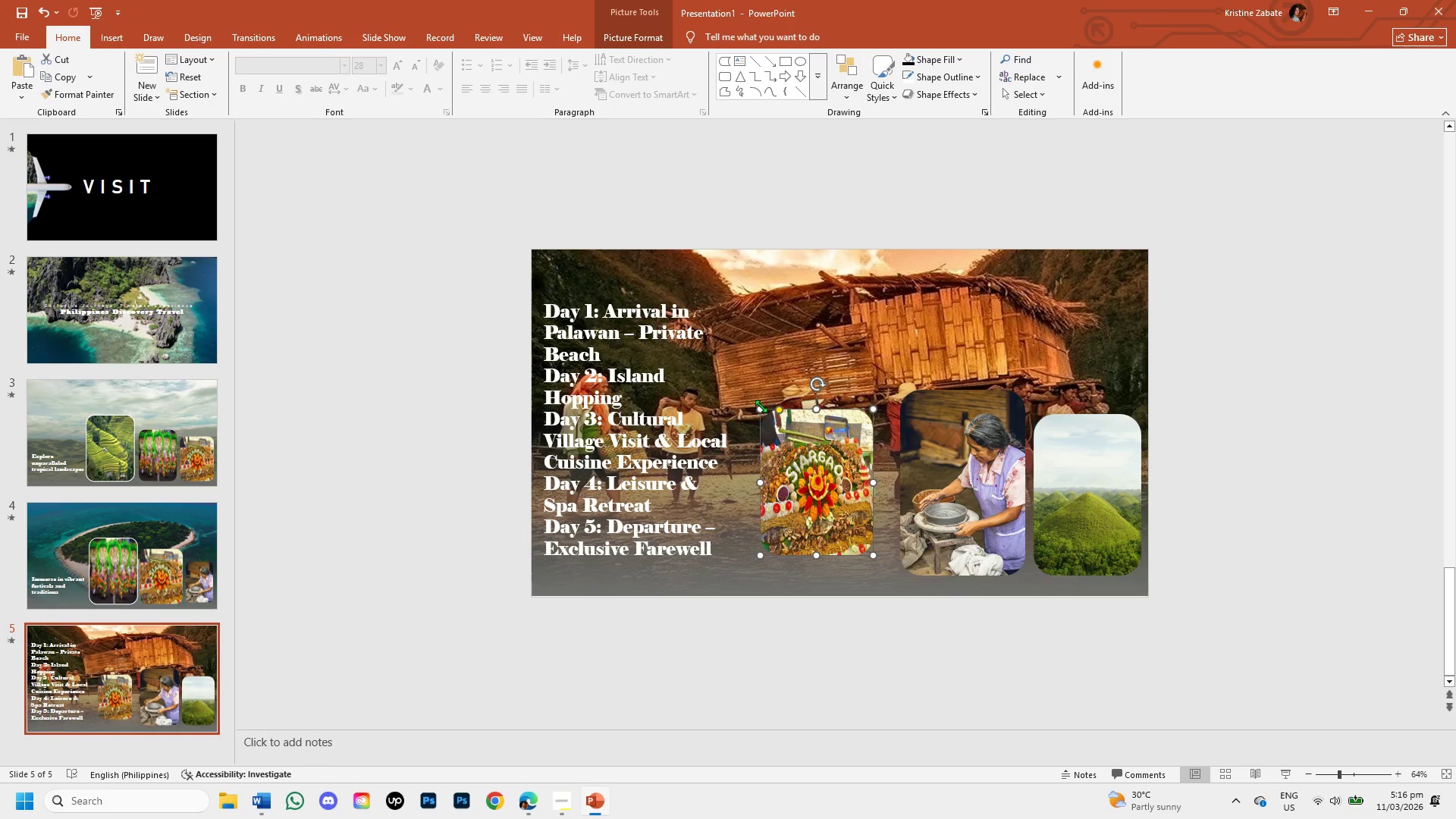 
left_click_drag(start_coordinate=[761, 406], to_coordinate=[730, 347])
 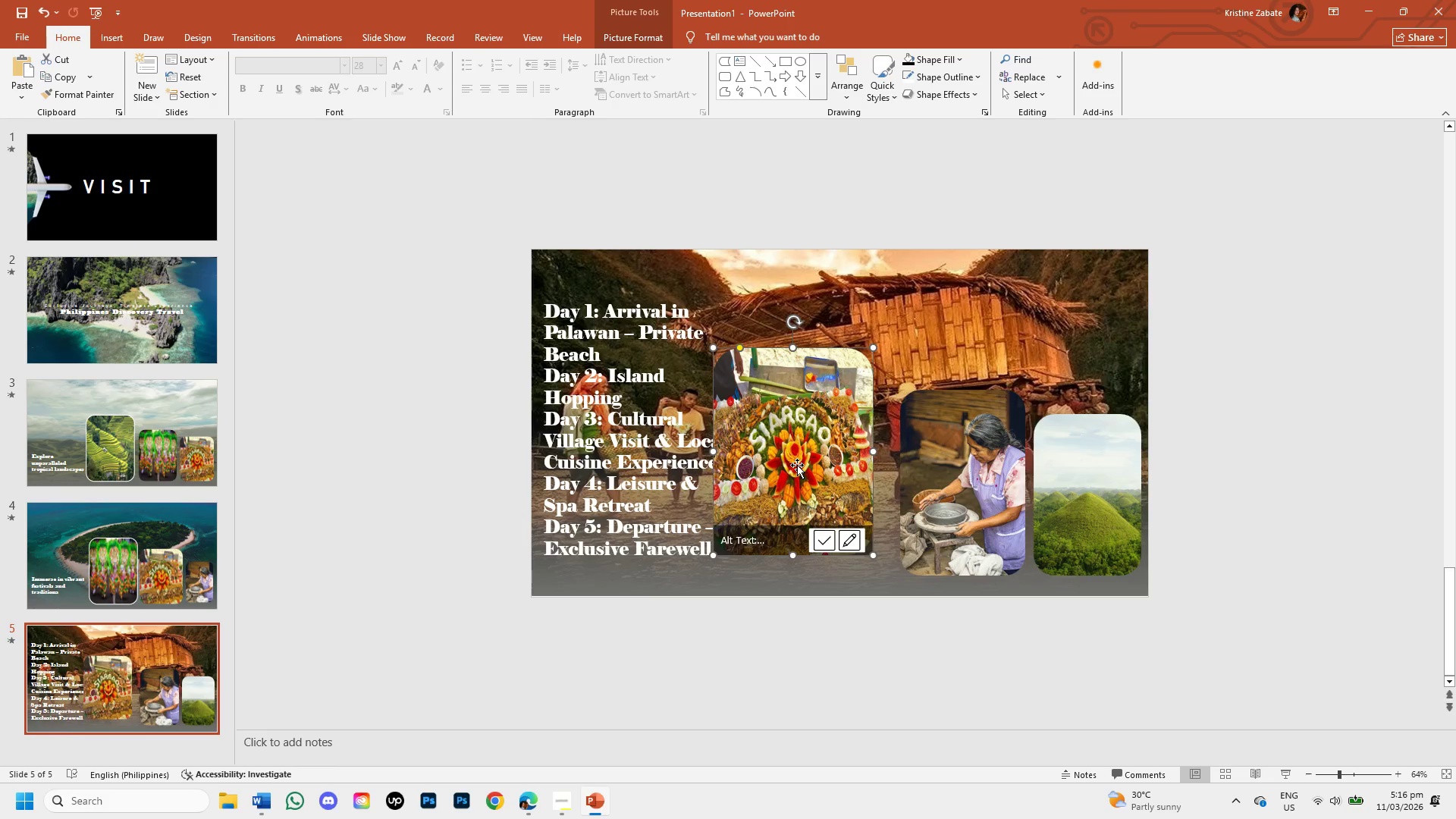 
left_click_drag(start_coordinate=[797, 465], to_coordinate=[811, 488])
 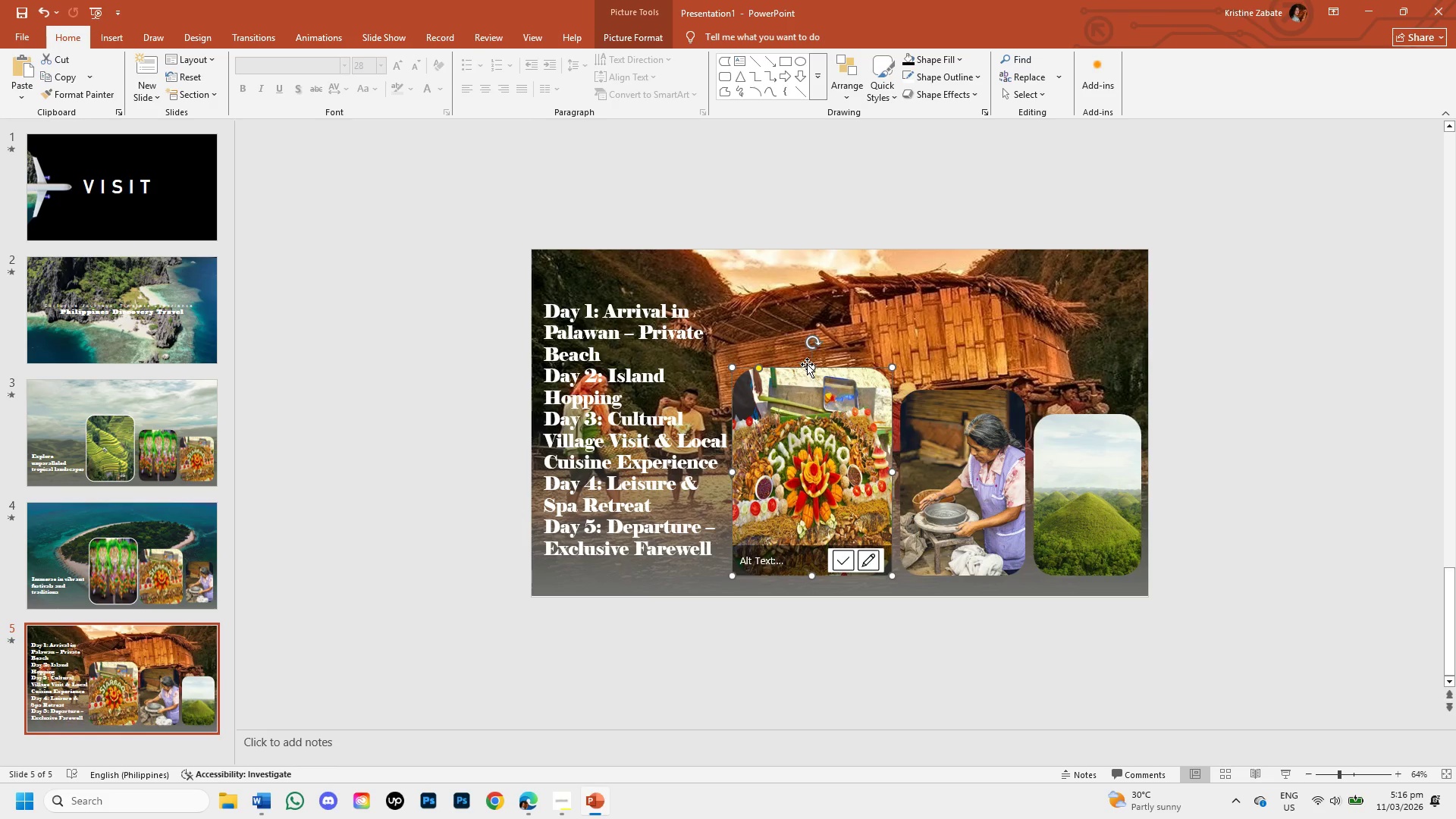 
left_click_drag(start_coordinate=[811, 364], to_coordinate=[815, 341])
 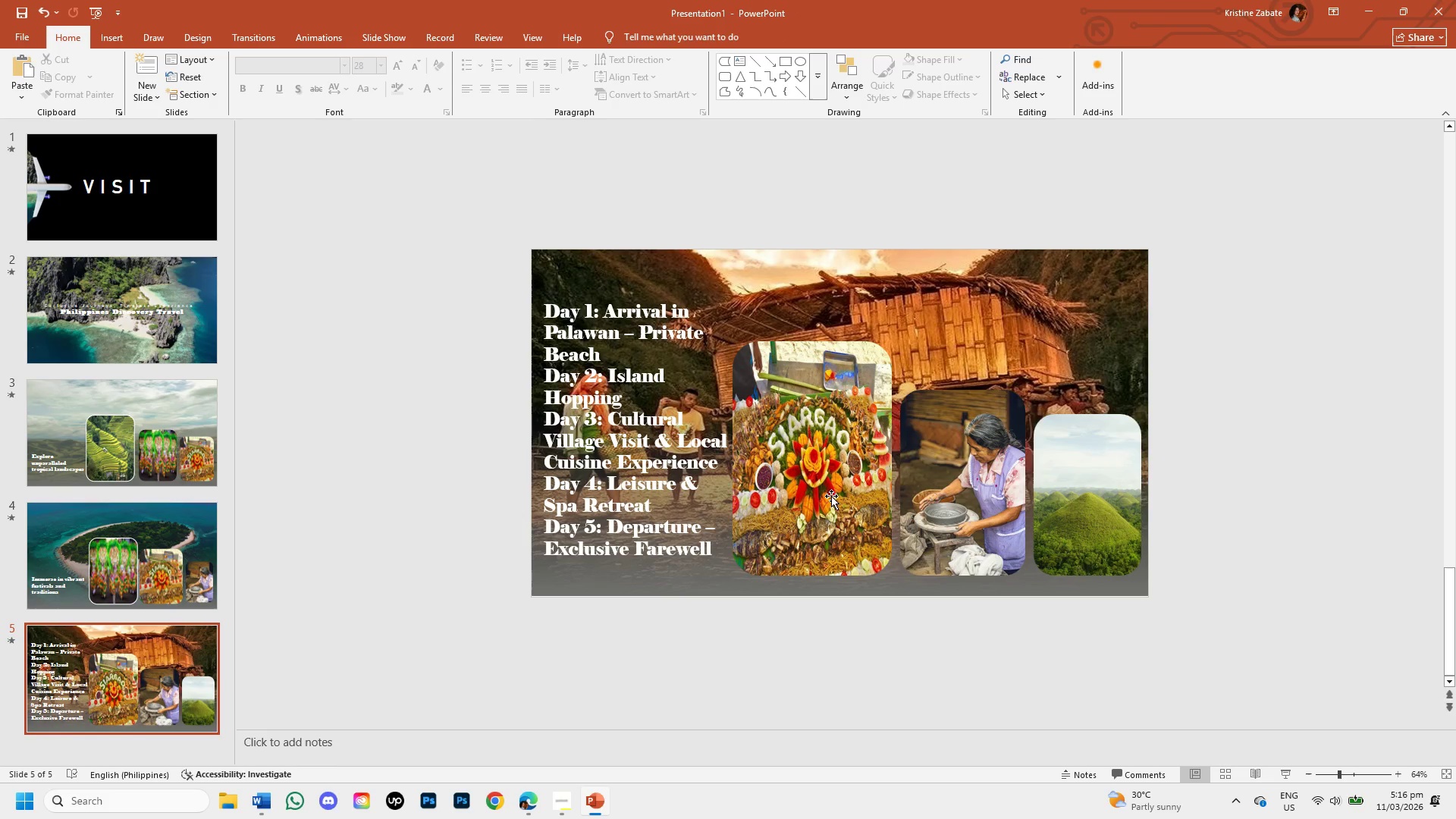 
double_click([822, 477])
 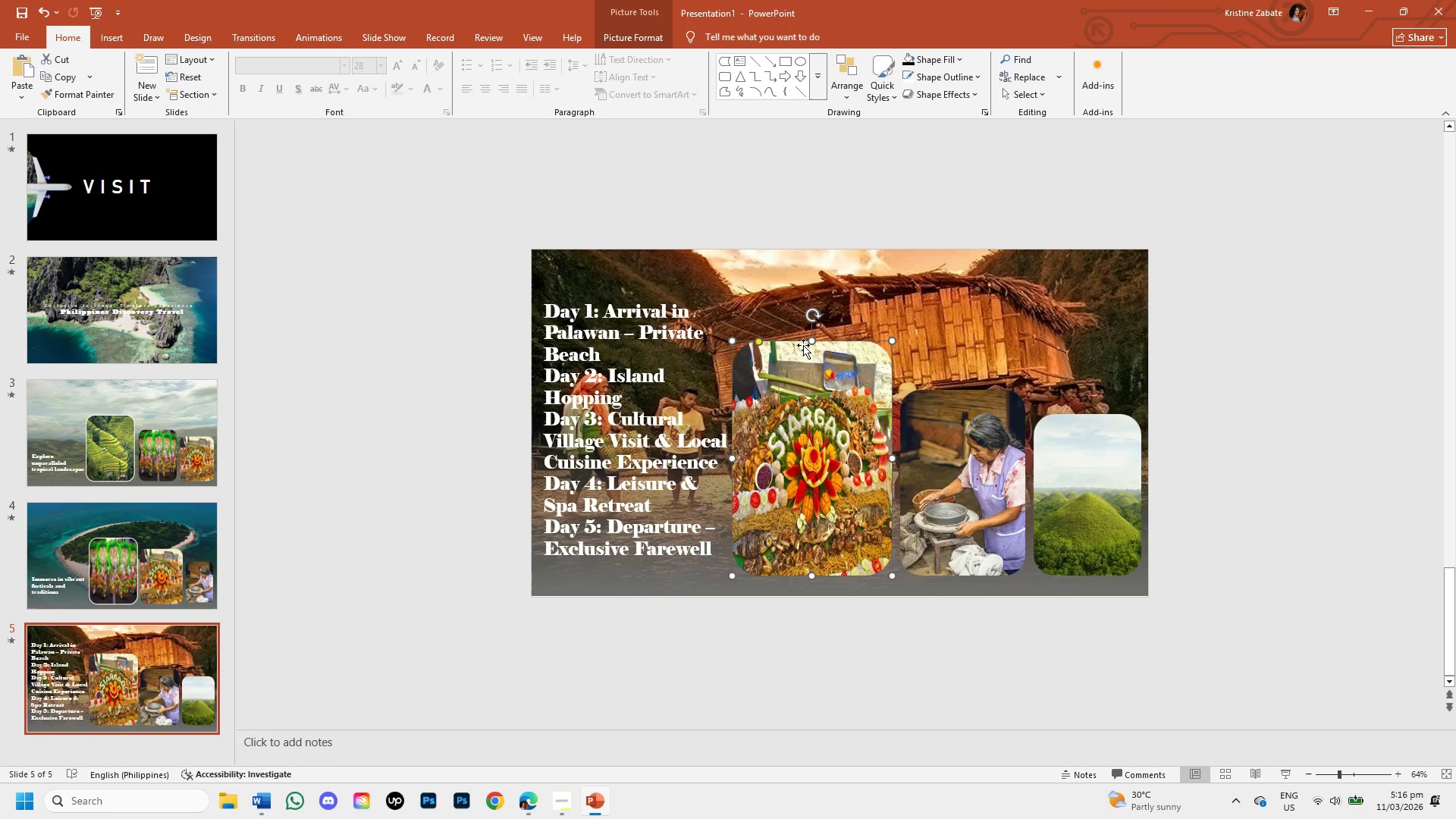 
left_click_drag(start_coordinate=[811, 341], to_coordinate=[810, 355])
 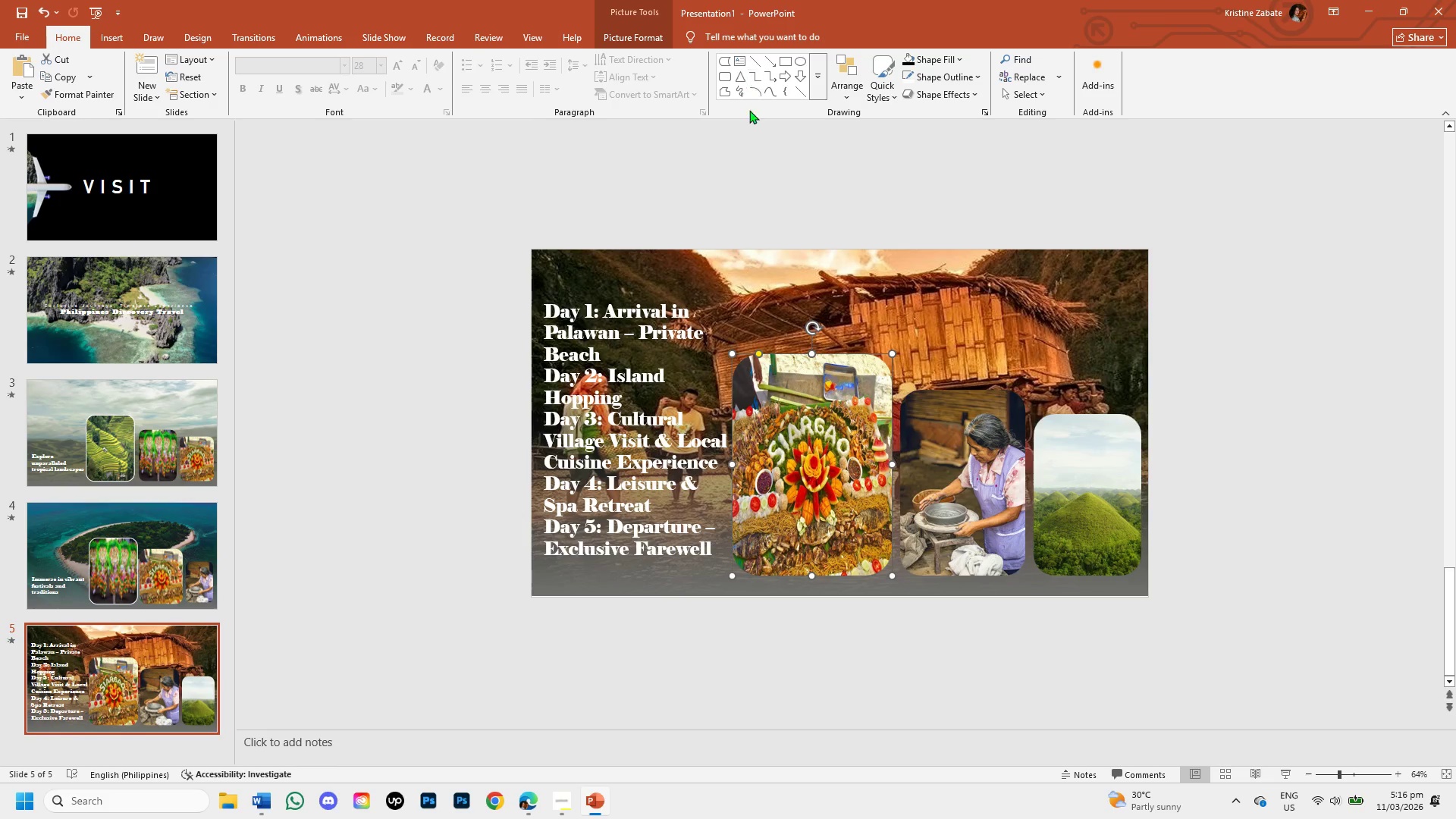 
double_click([762, 428])
 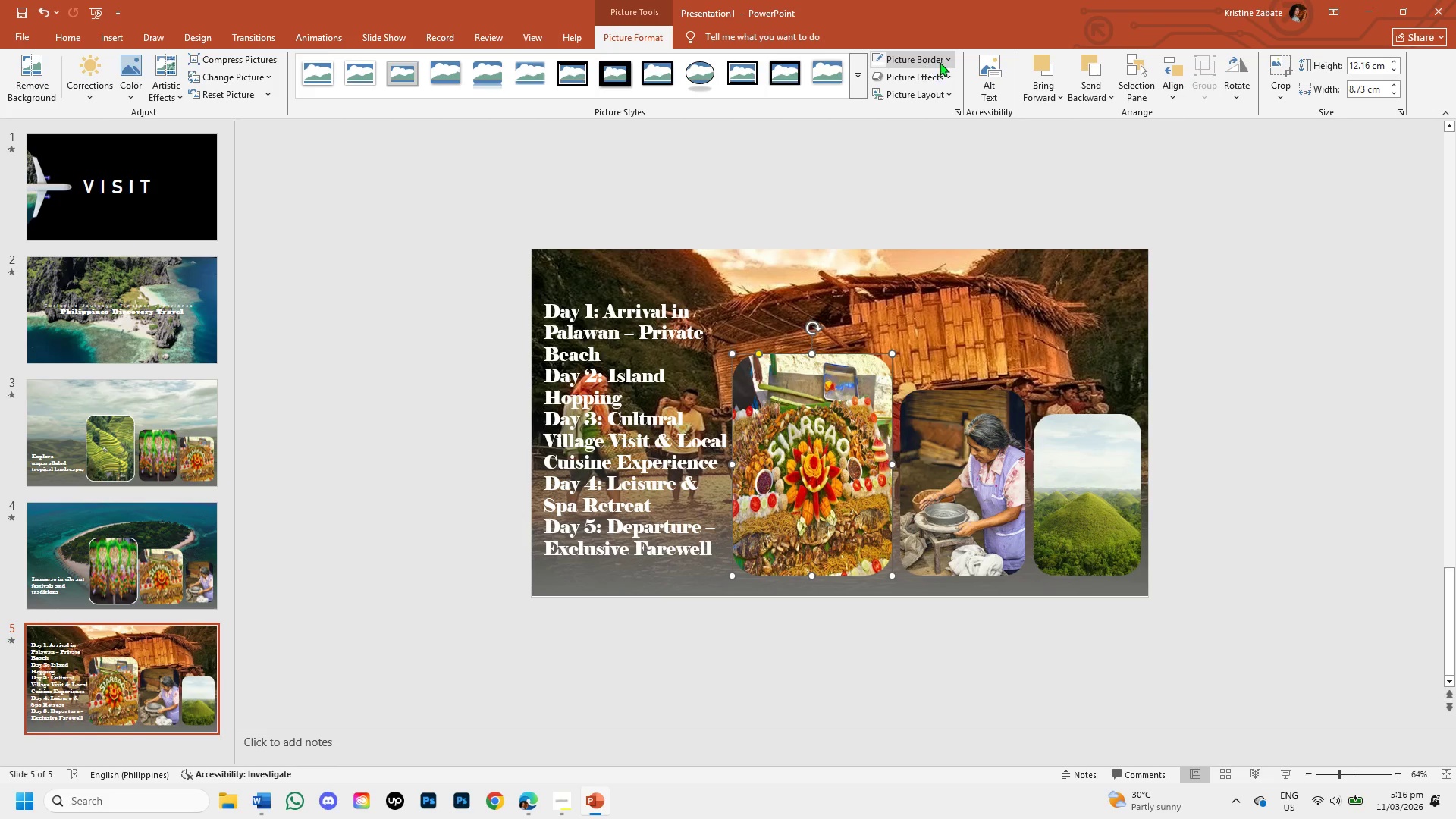 
left_click([946, 61])
 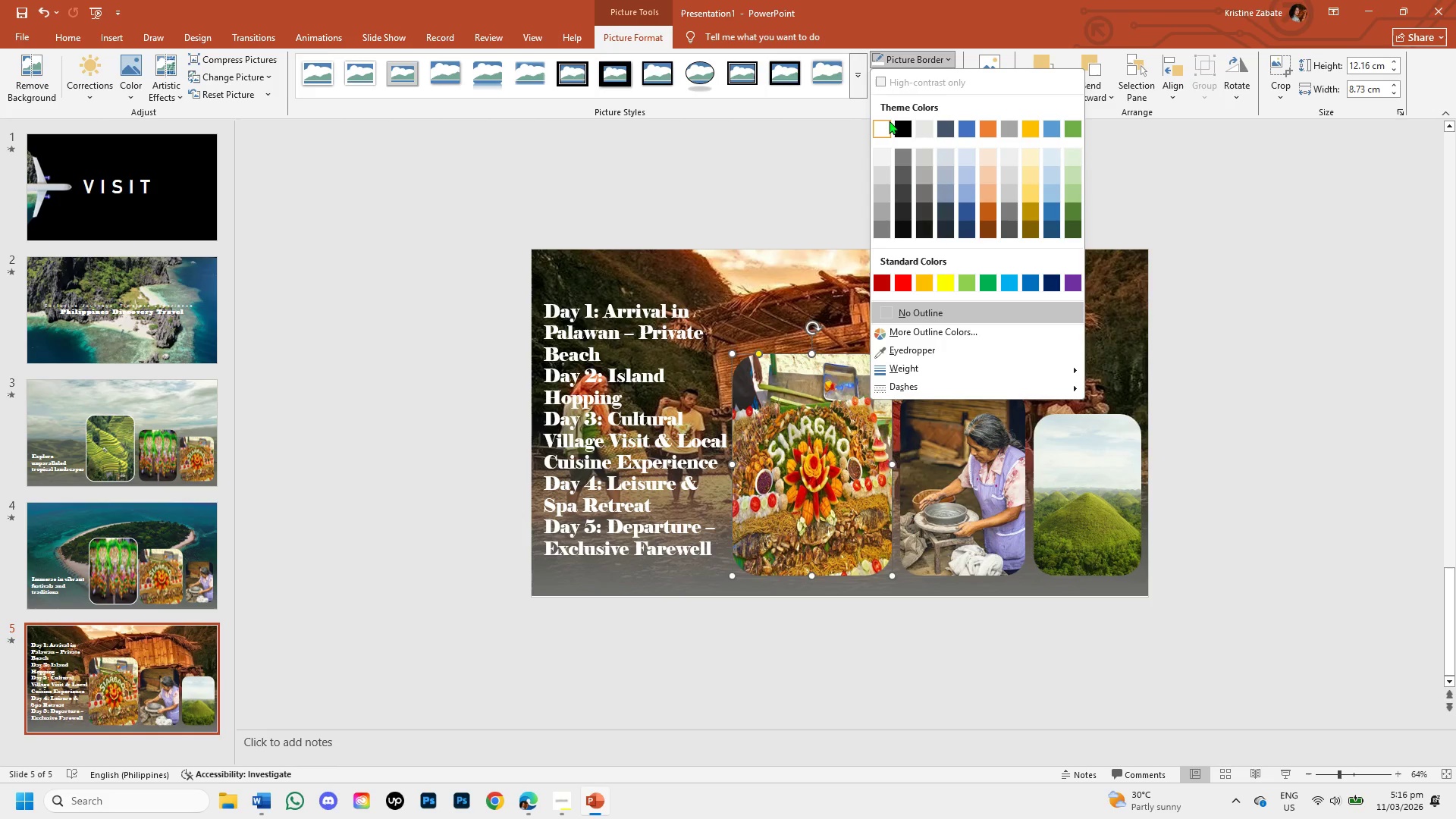 
left_click([885, 124])
 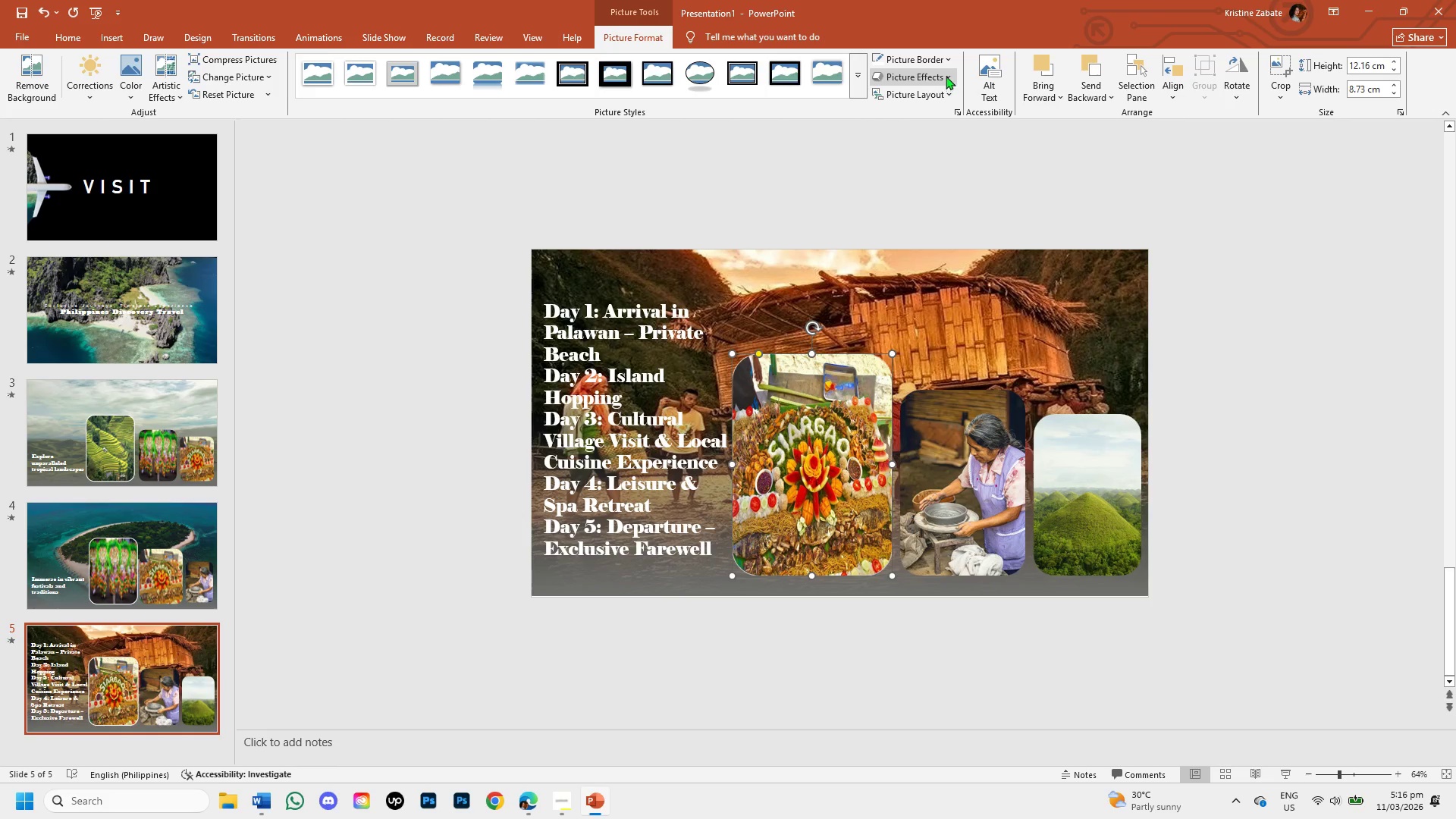 
left_click([946, 61])
 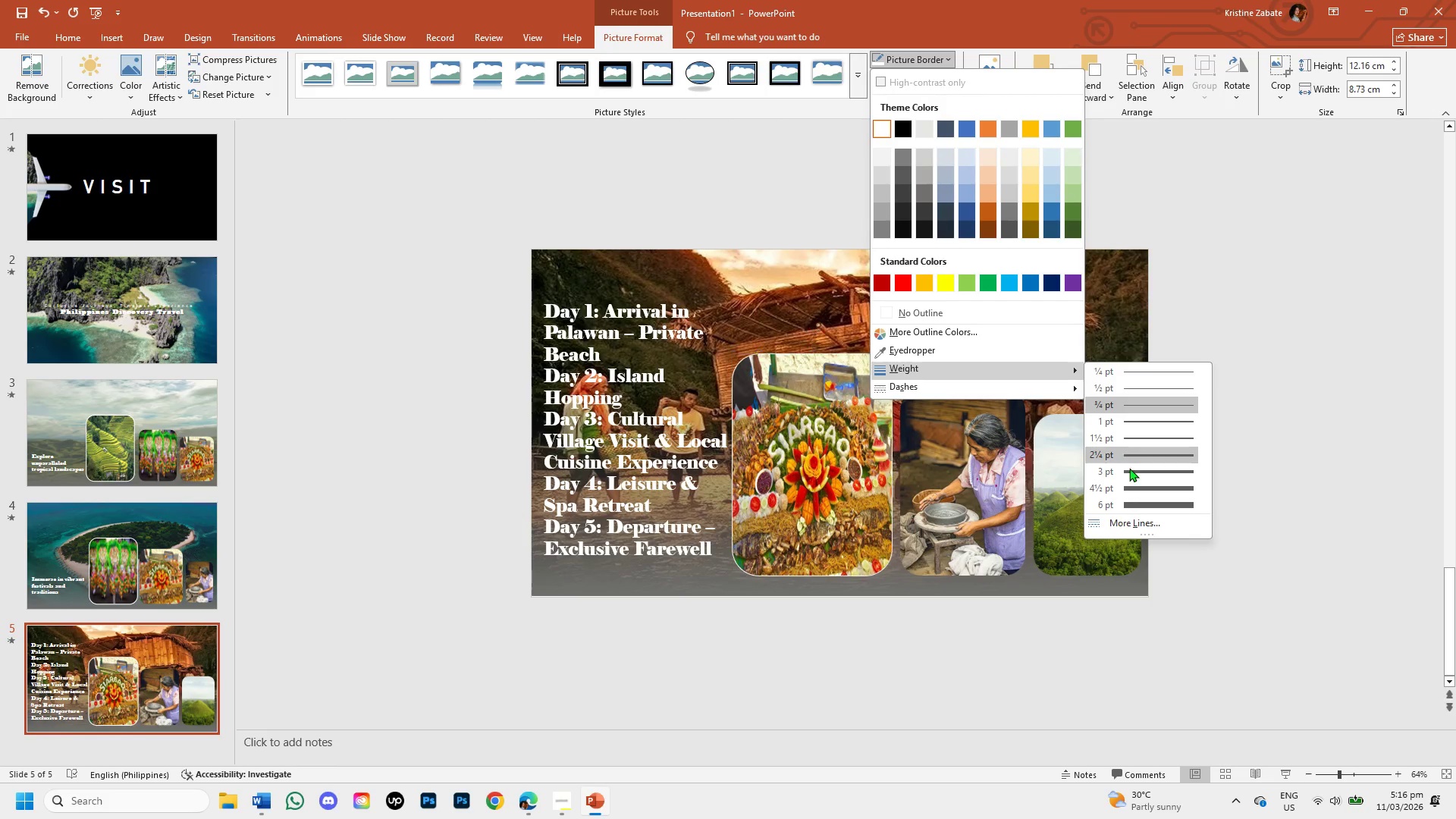 
left_click([1137, 459])
 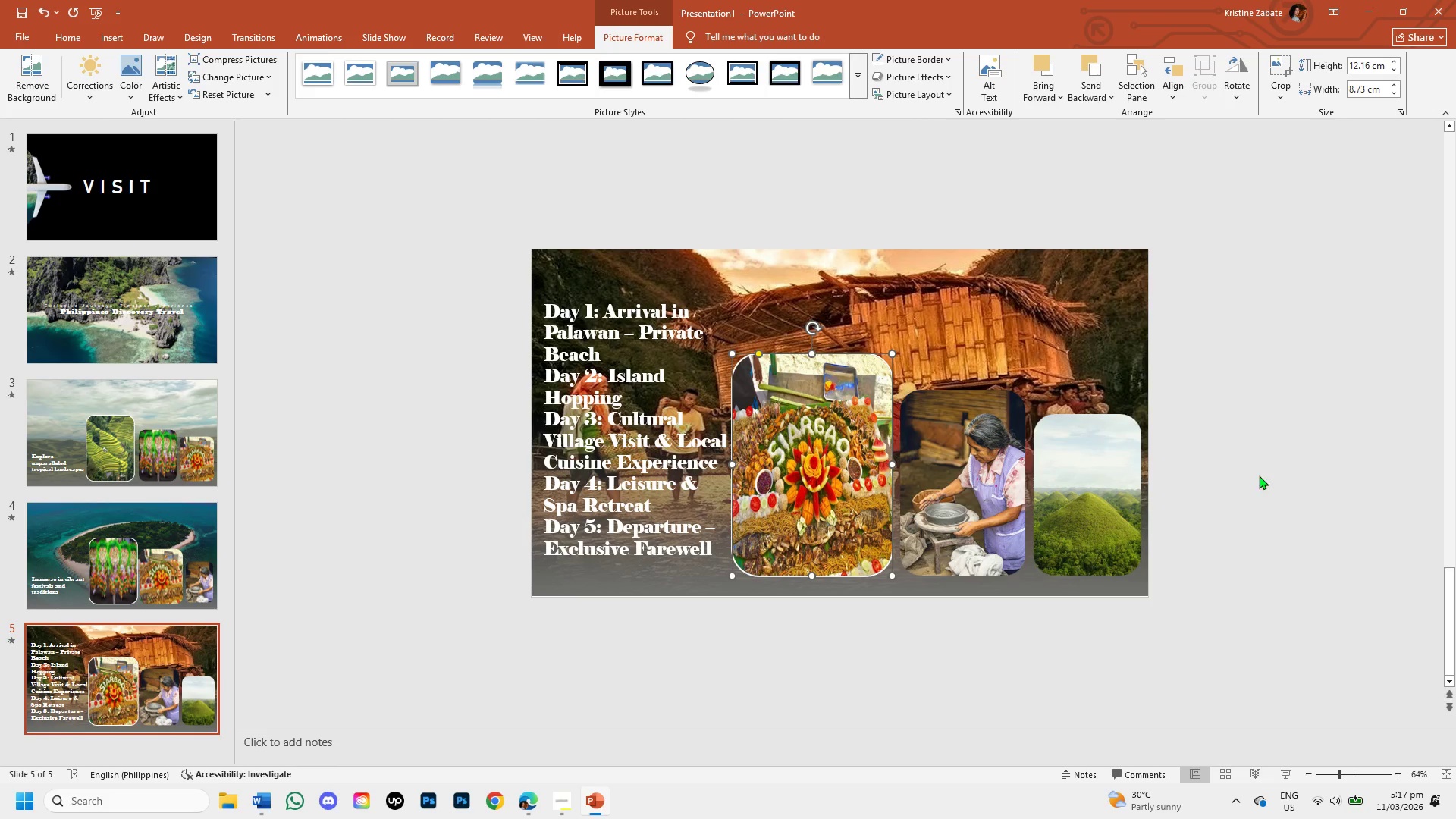 
left_click([1259, 475])
 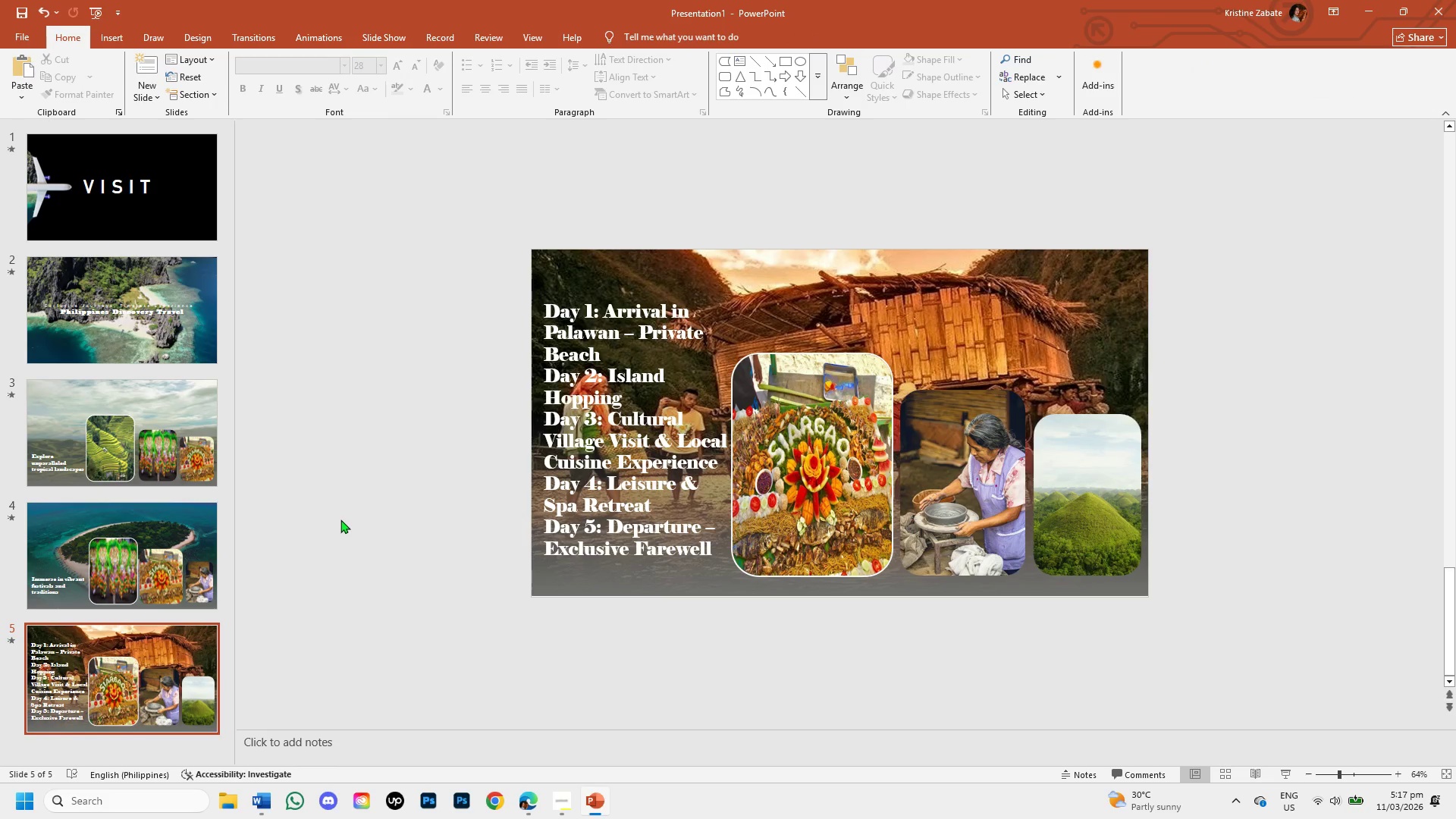 
scroll: coordinate [340, 521], scroll_direction: down, amount: 1.0
 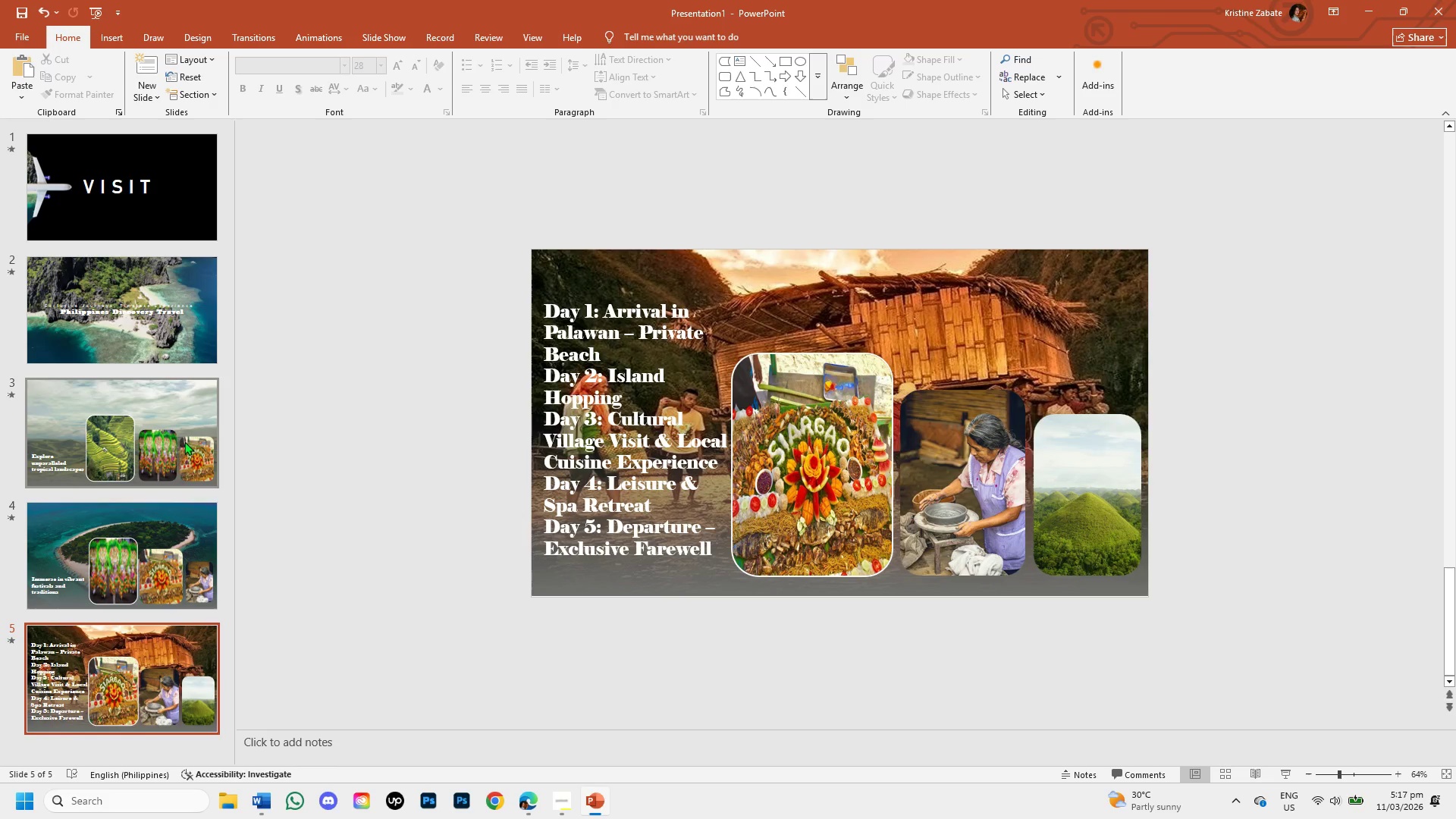 
left_click([88, 582])
 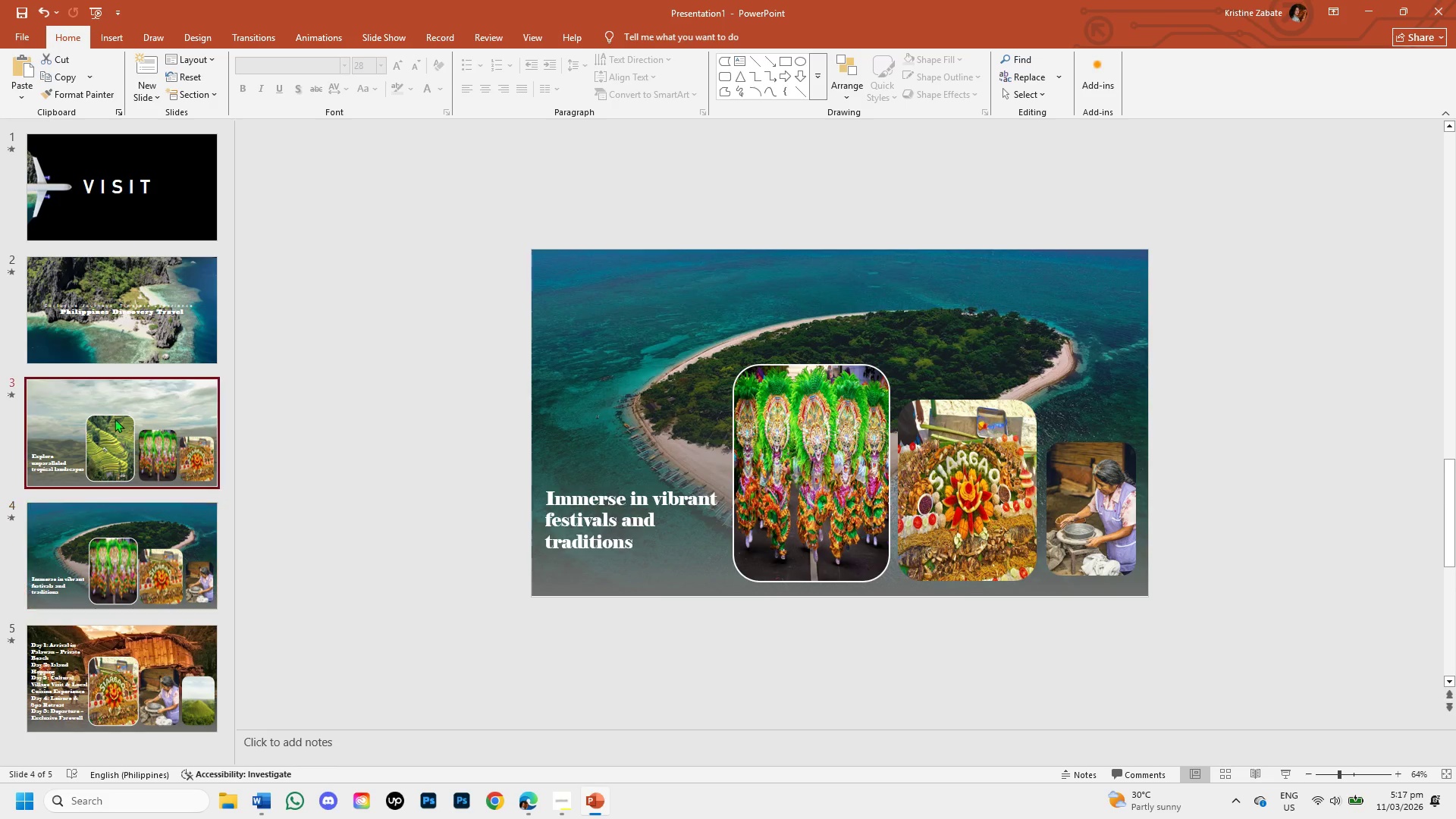 
left_click([115, 419])
 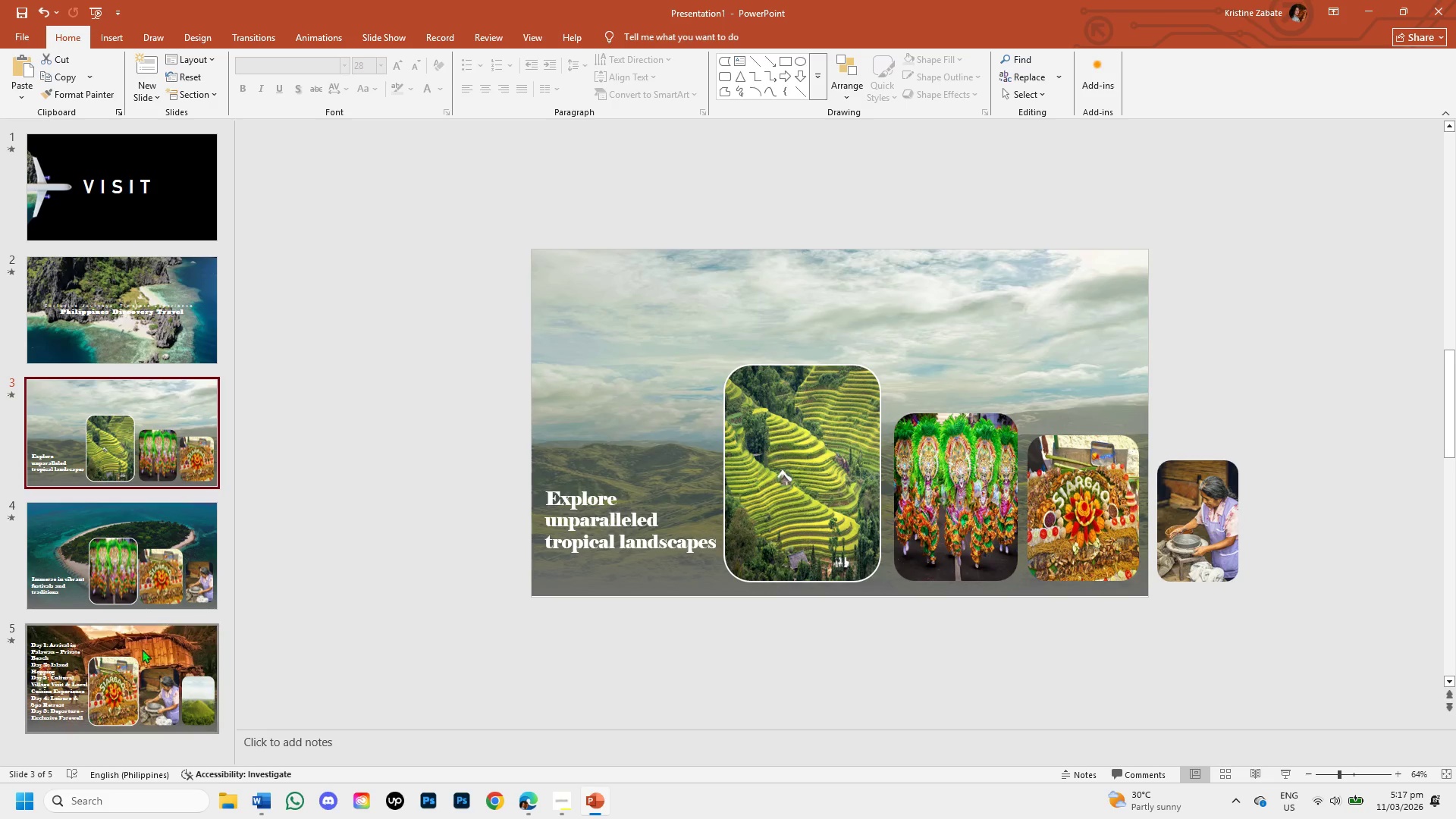 
left_click([147, 664])
 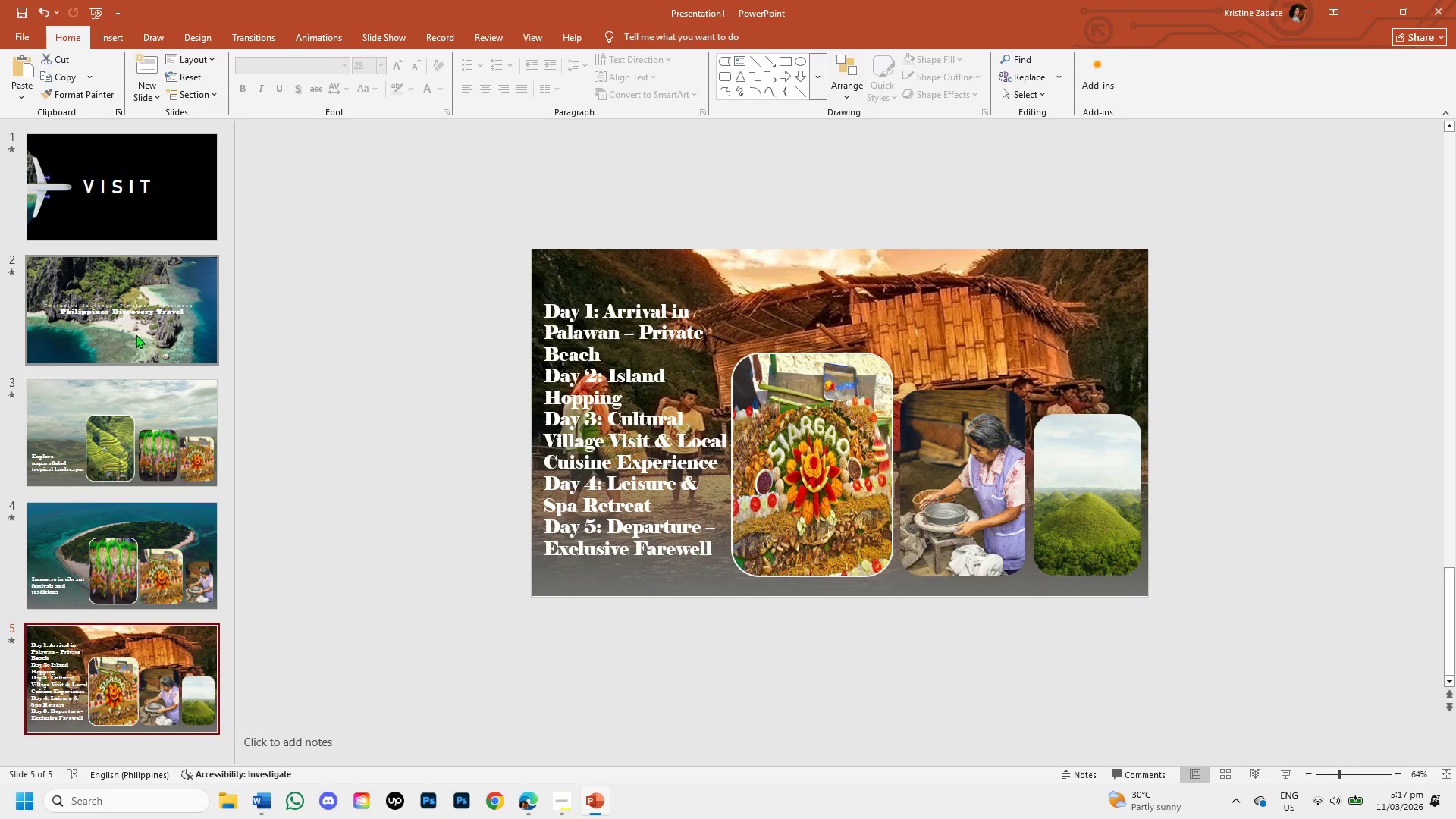 
left_click([136, 332])
 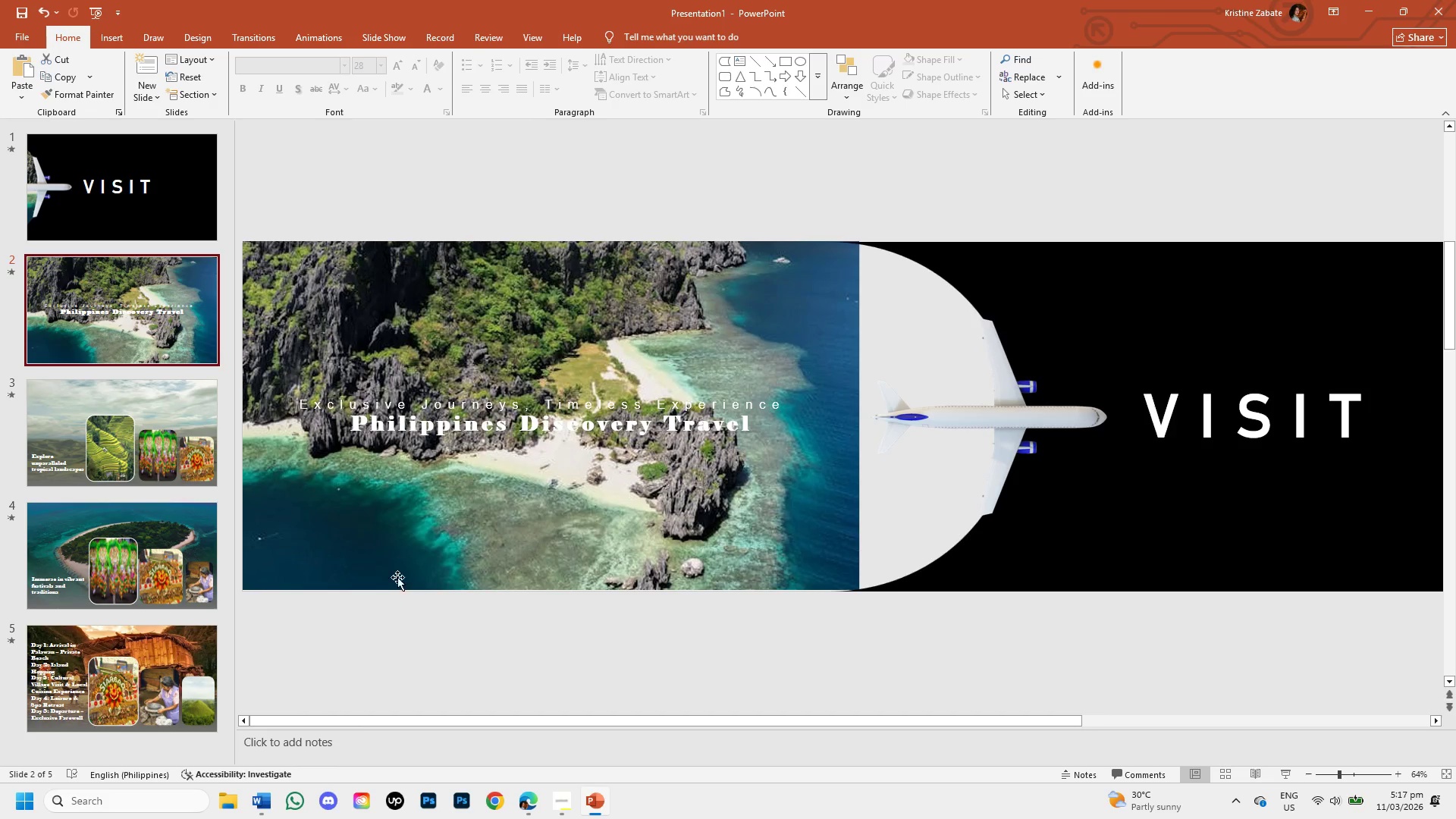 
wait(6.38)
 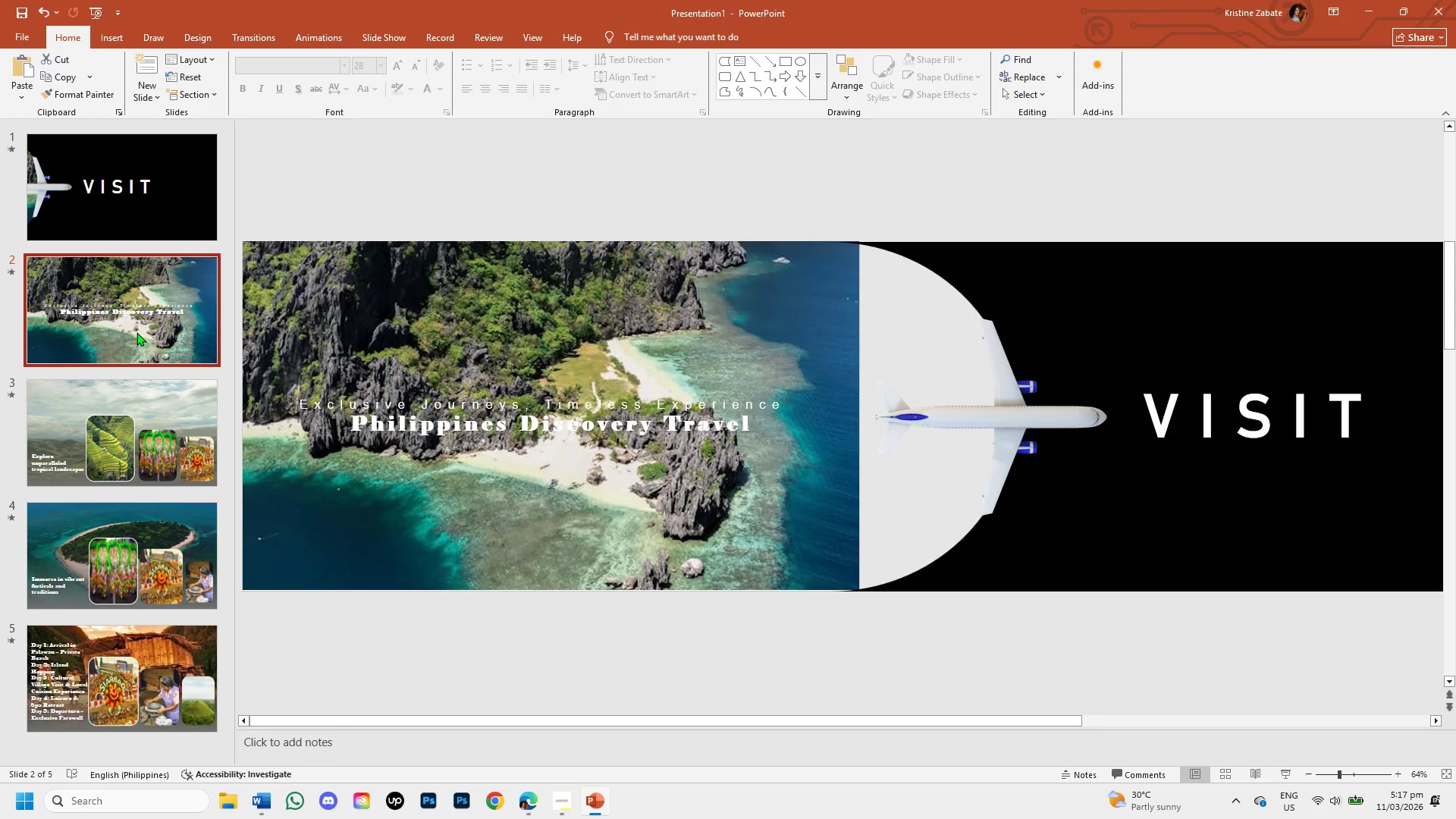 
left_click([143, 199])
 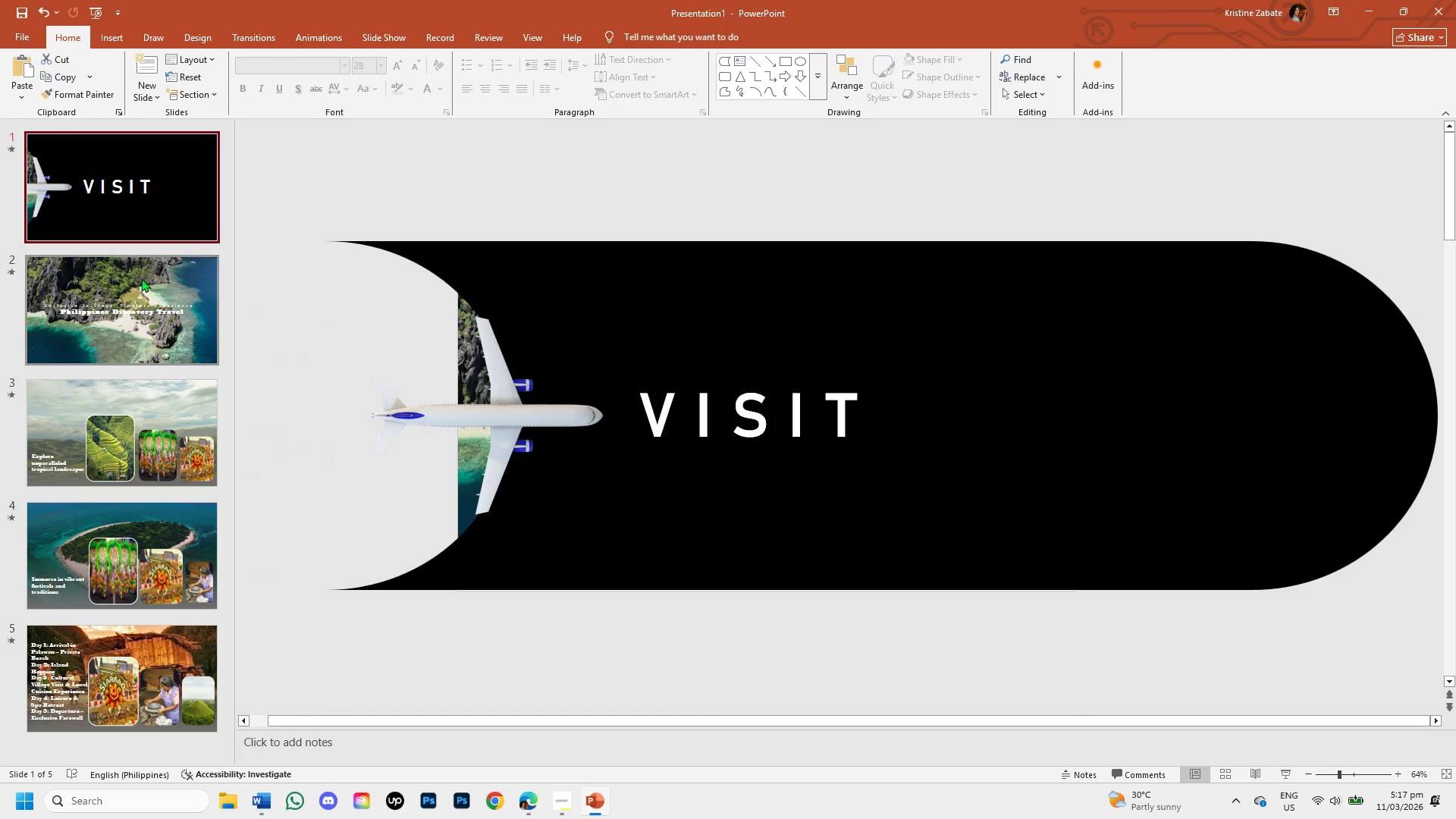 
left_click([133, 292])
 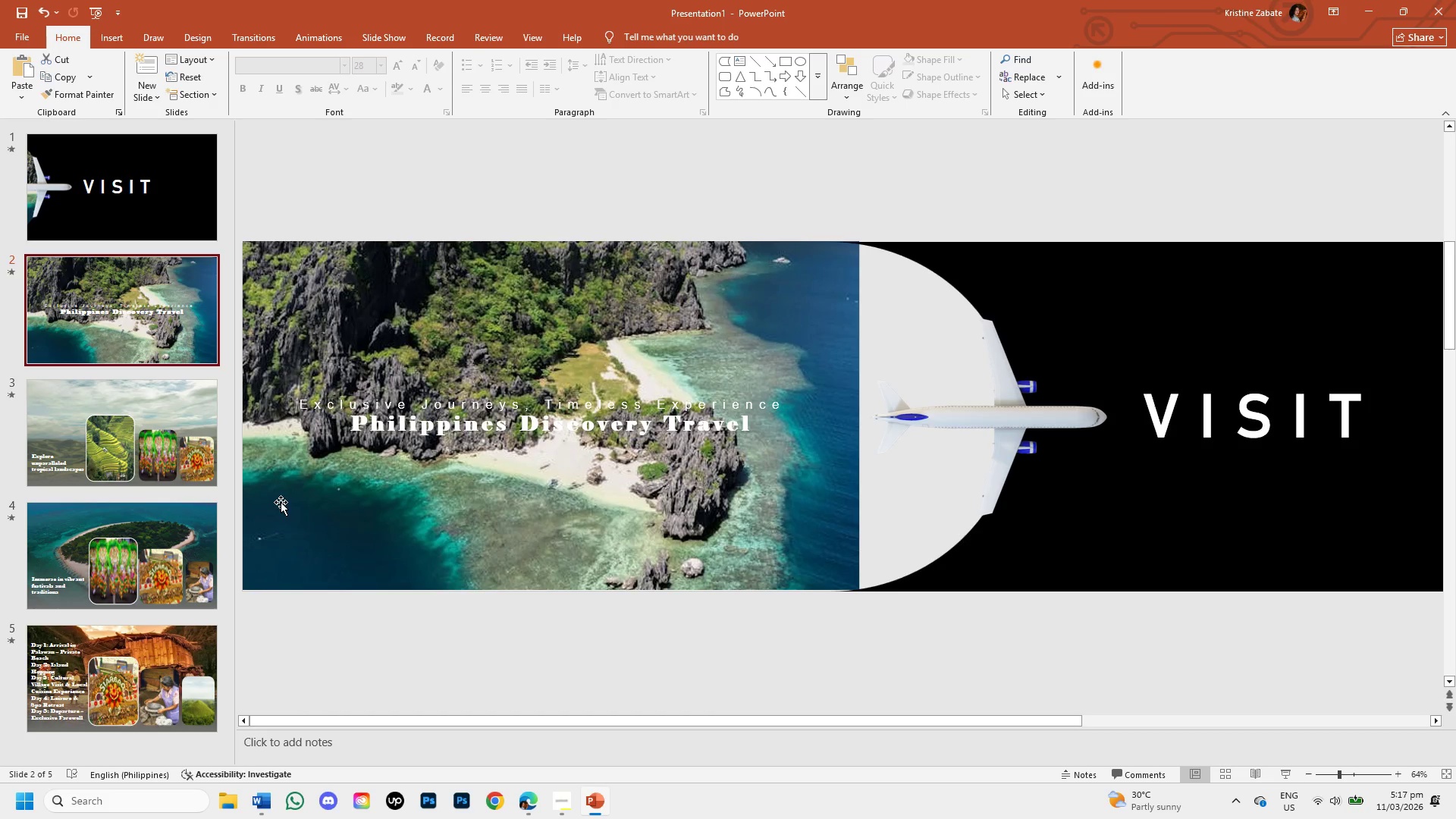 
left_click([281, 502])
 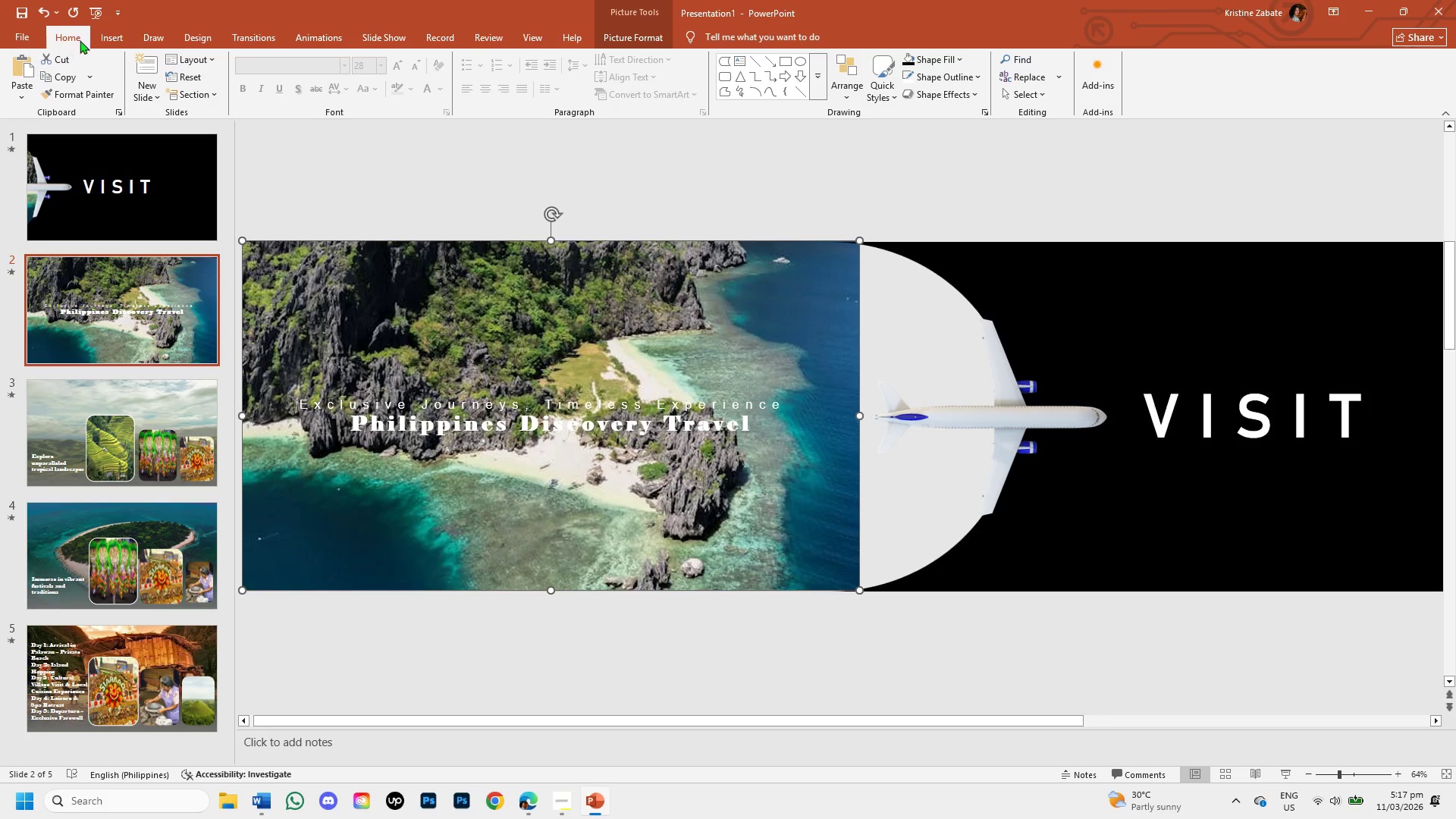 
left_click([122, 36])
 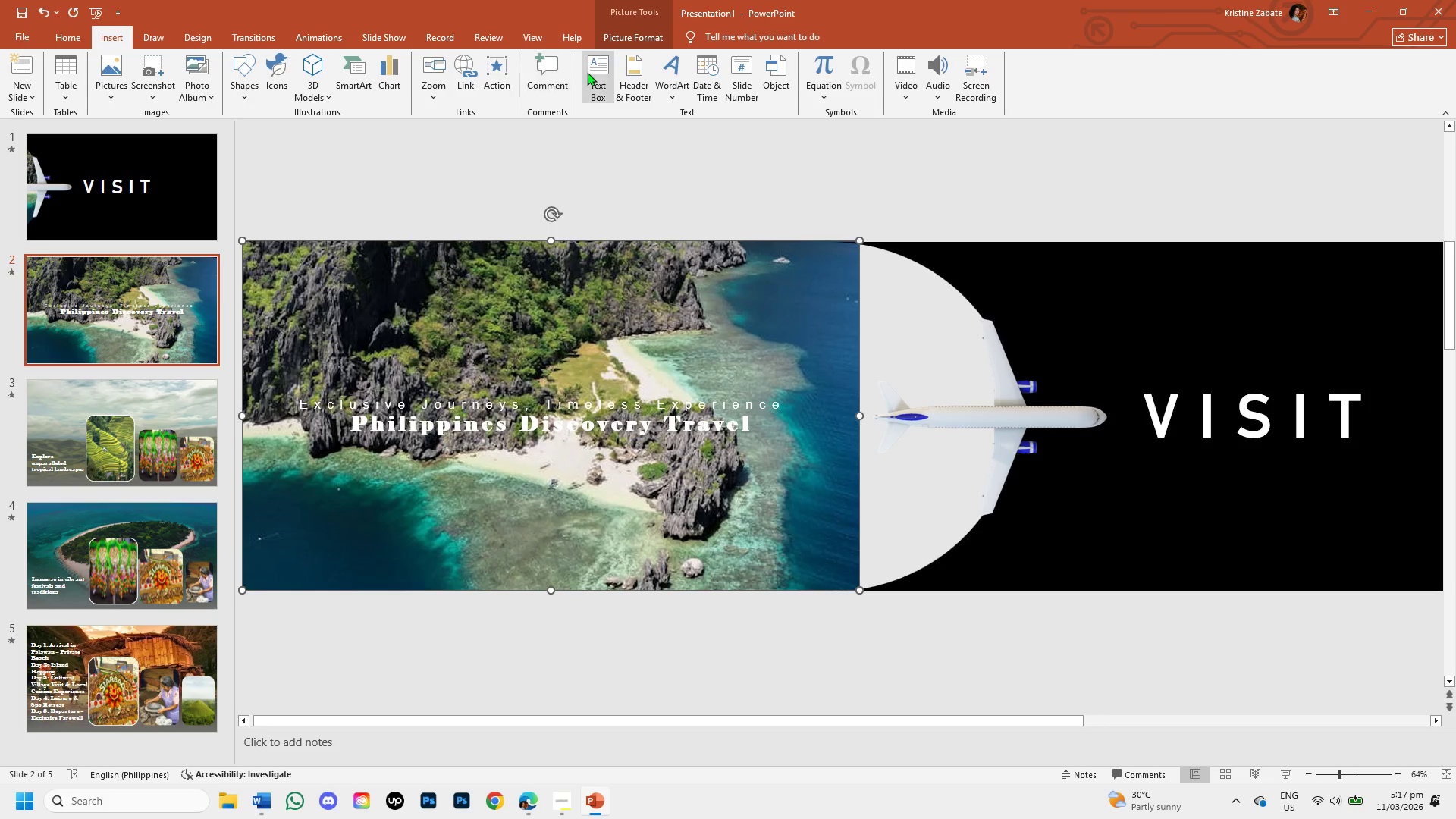 
left_click([589, 72])
 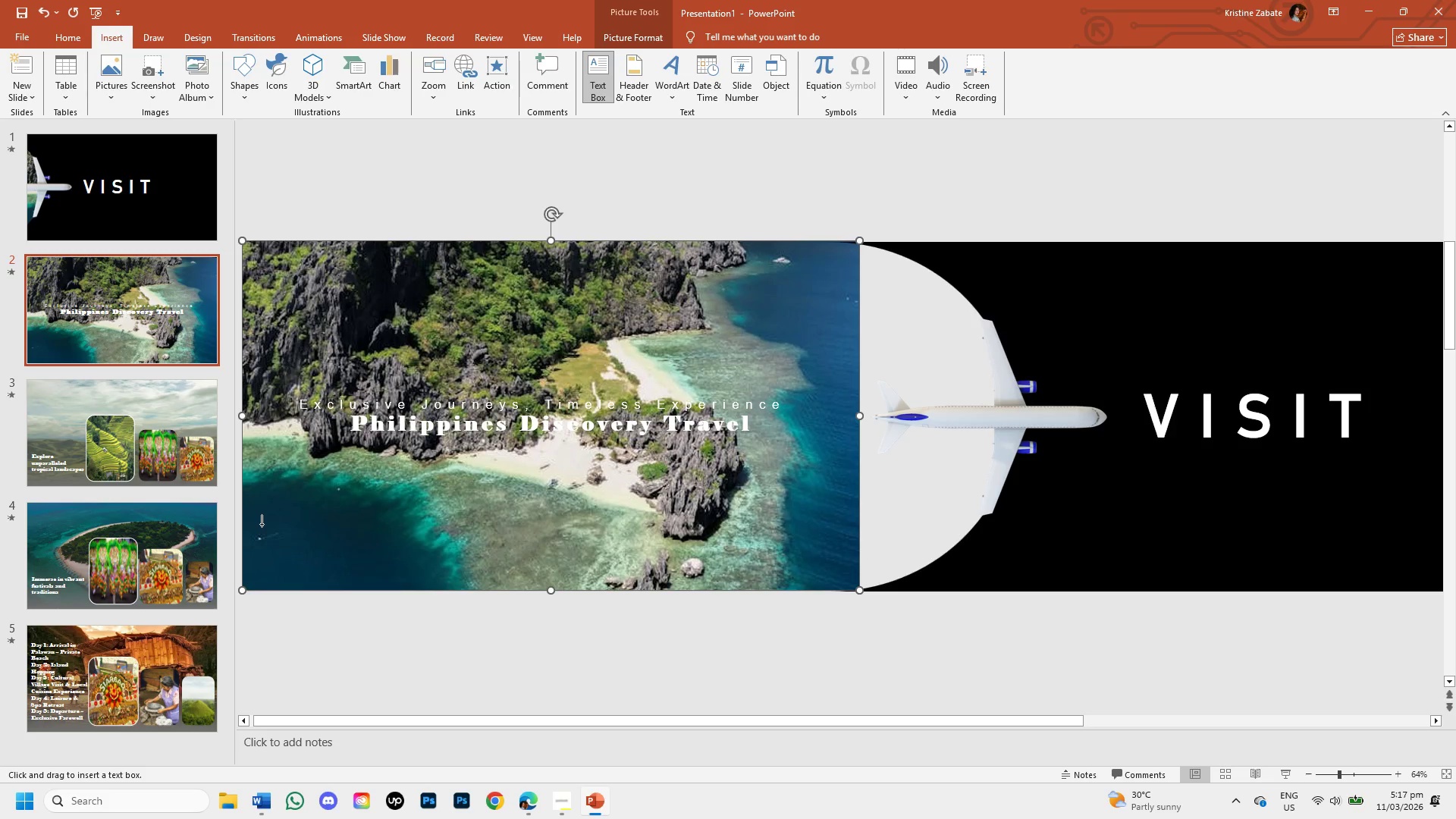 
left_click_drag(start_coordinate=[261, 529], to_coordinate=[479, 578])